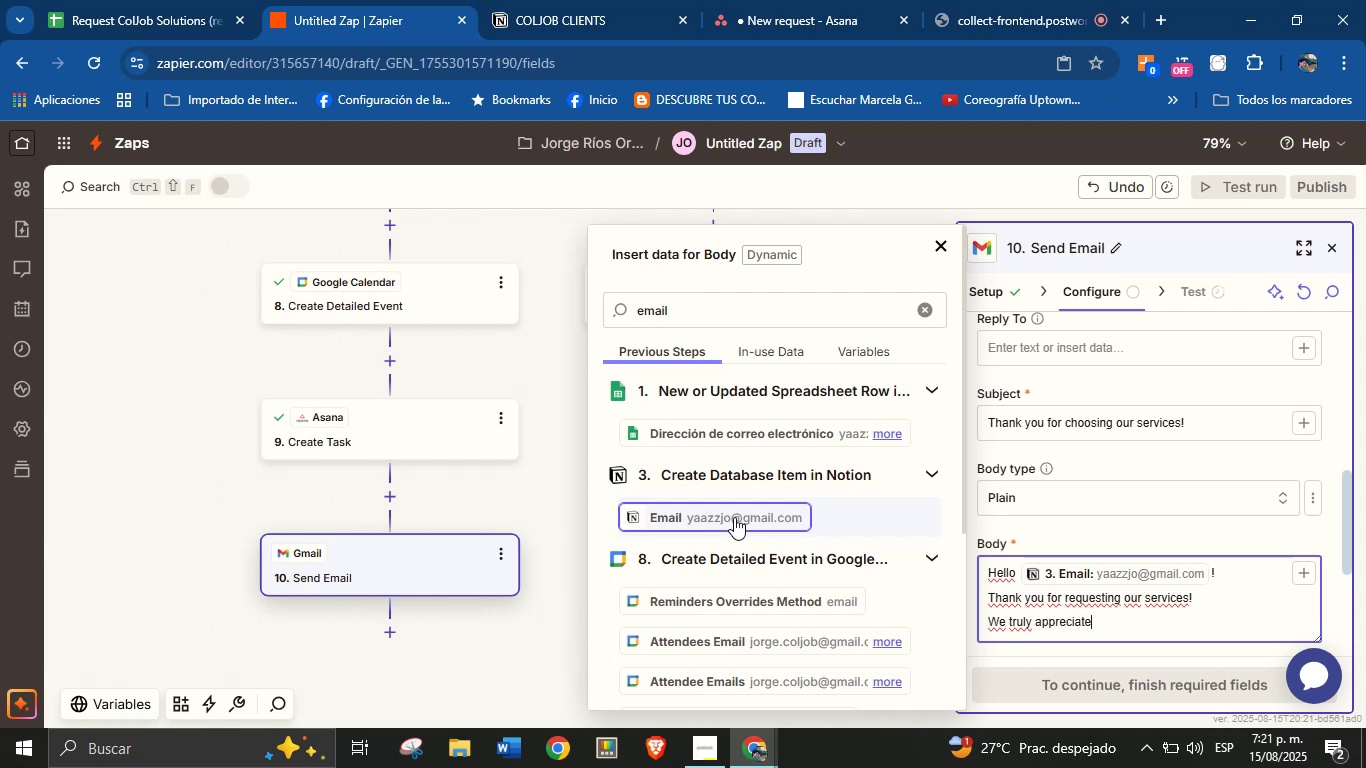 
type( the trust you[ve placed in us.)
 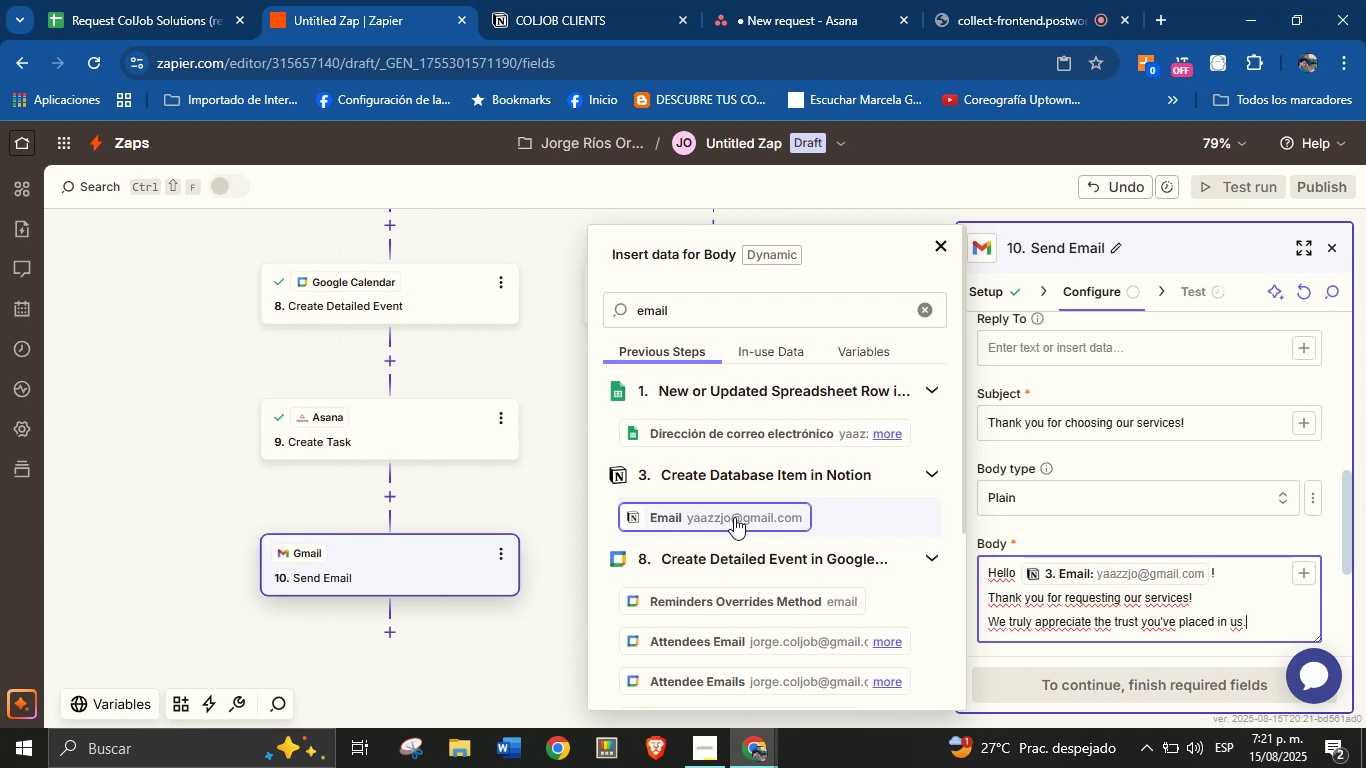 
key(Enter)
 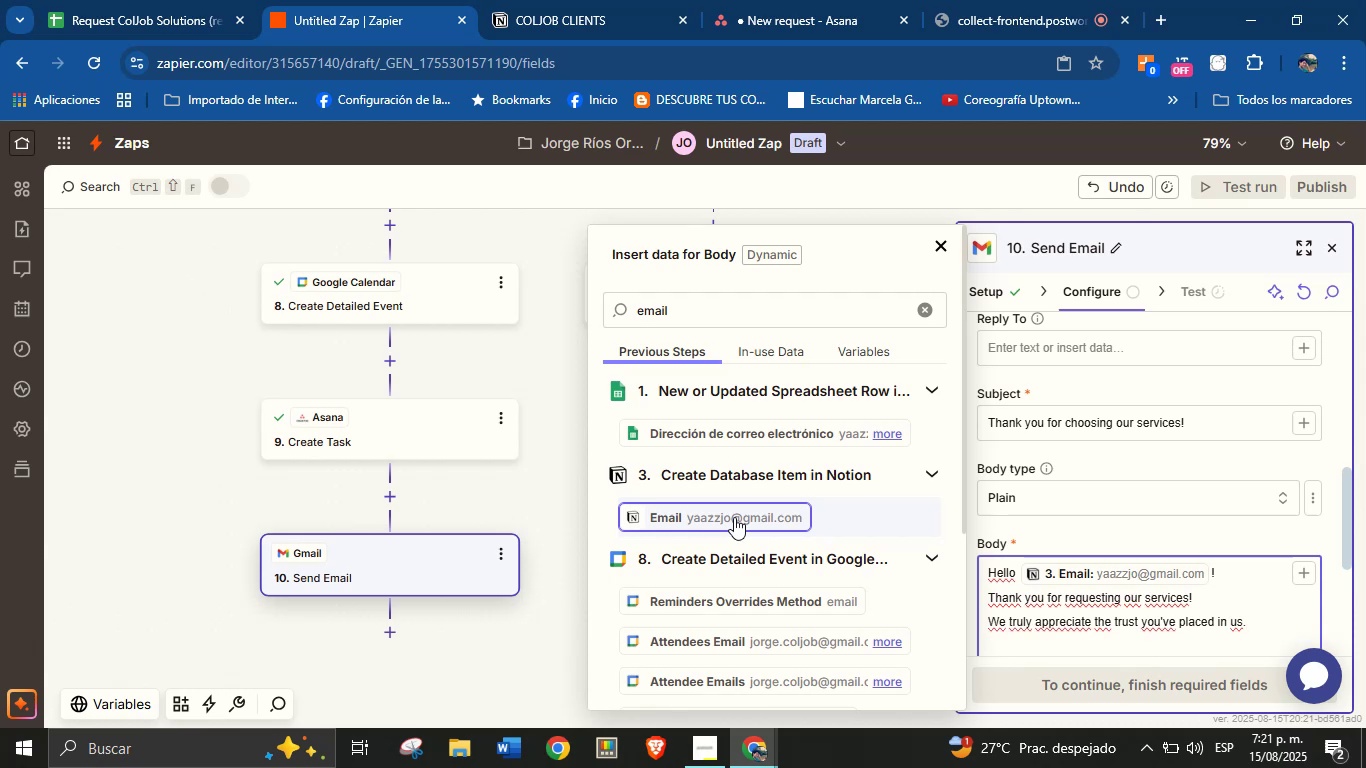 
key(Enter)
 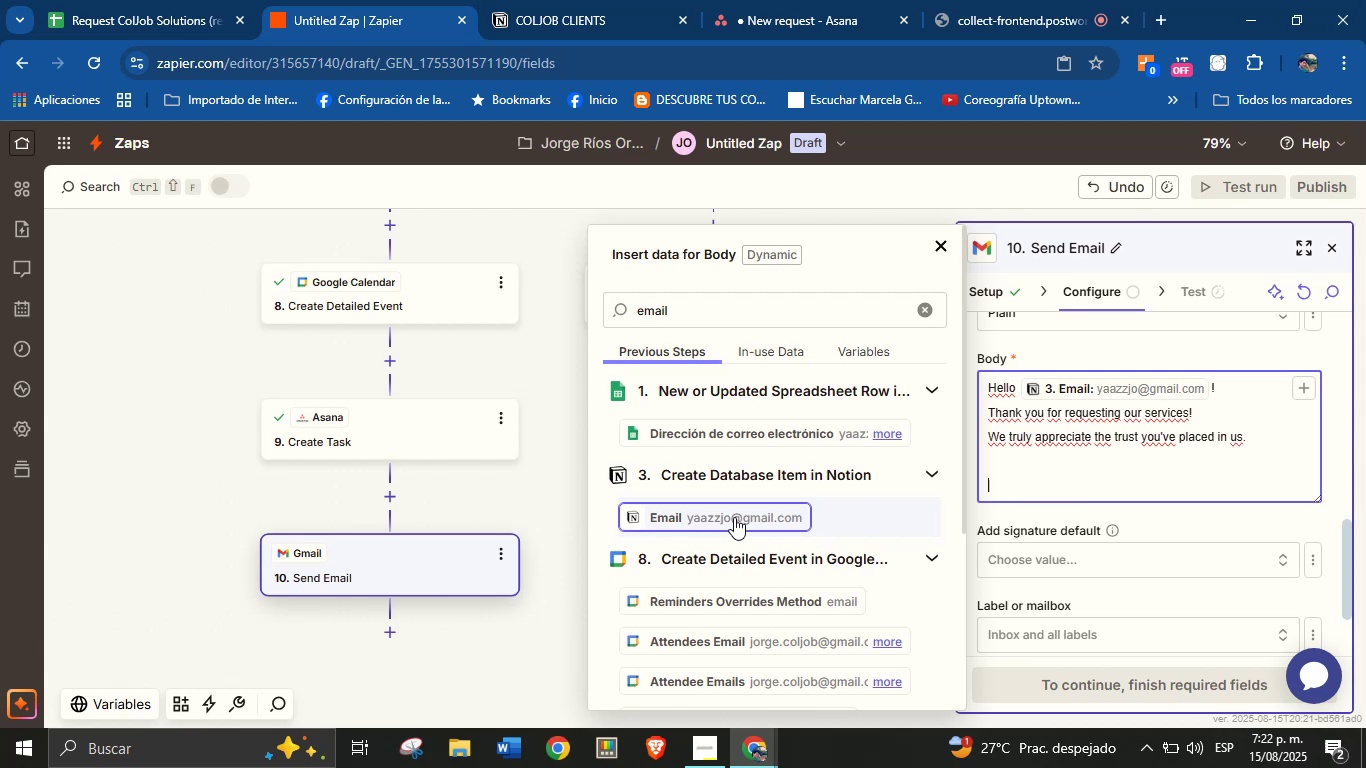 
wait(14.63)
 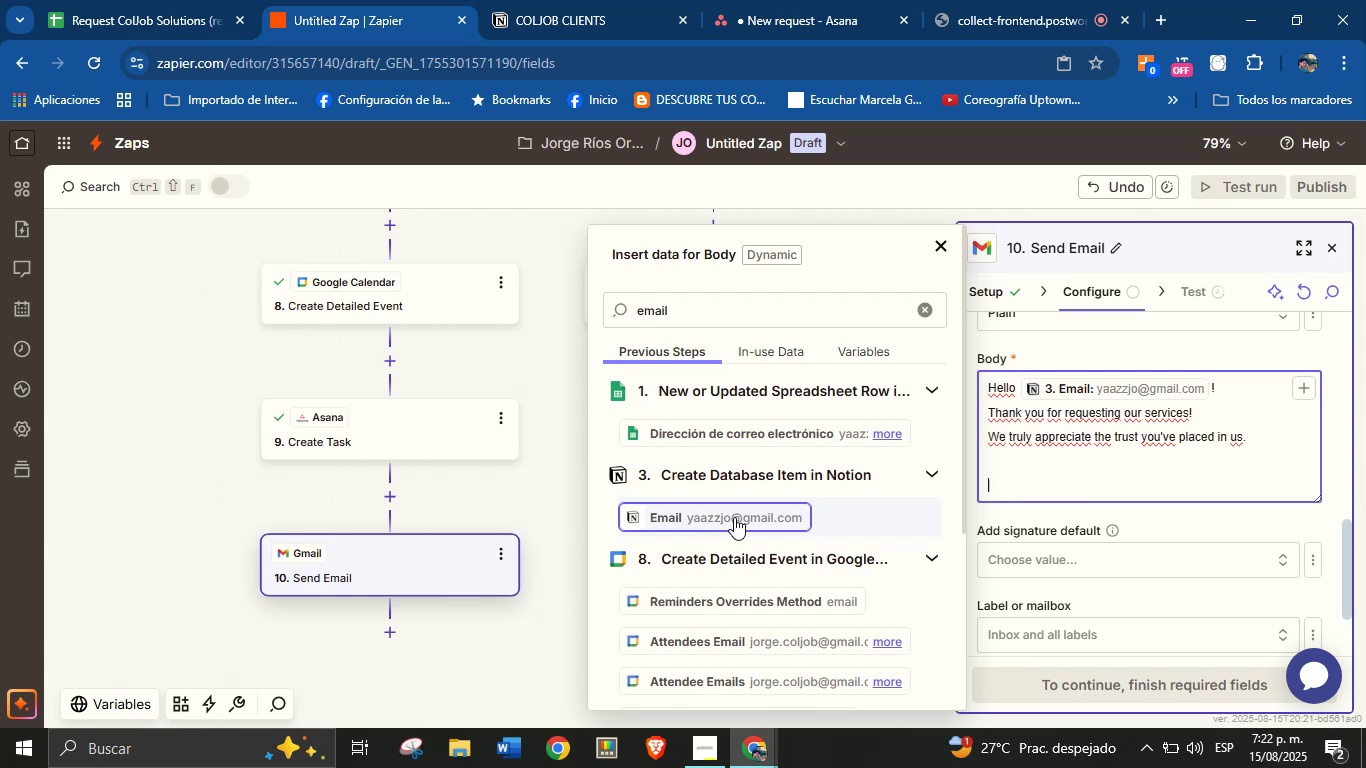 
key(Backspace)
 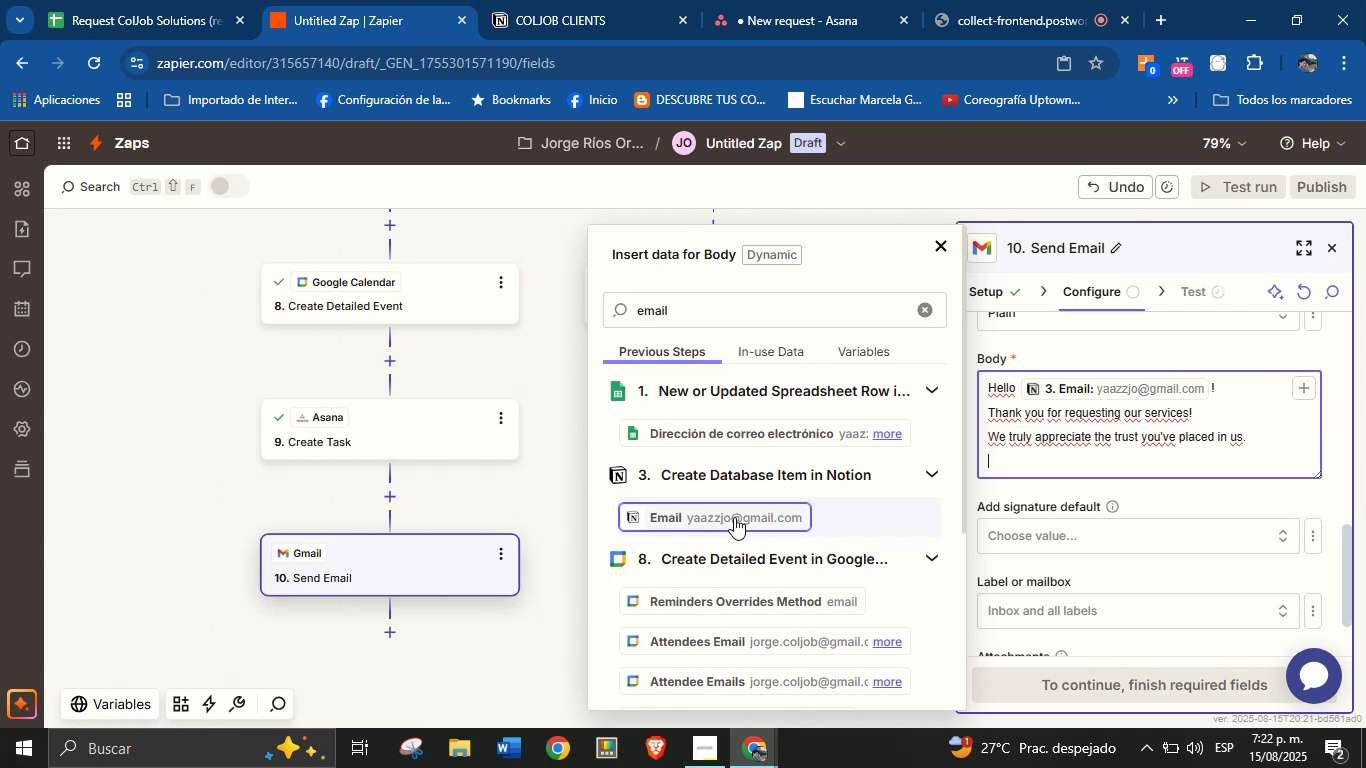 
key(Enter)
 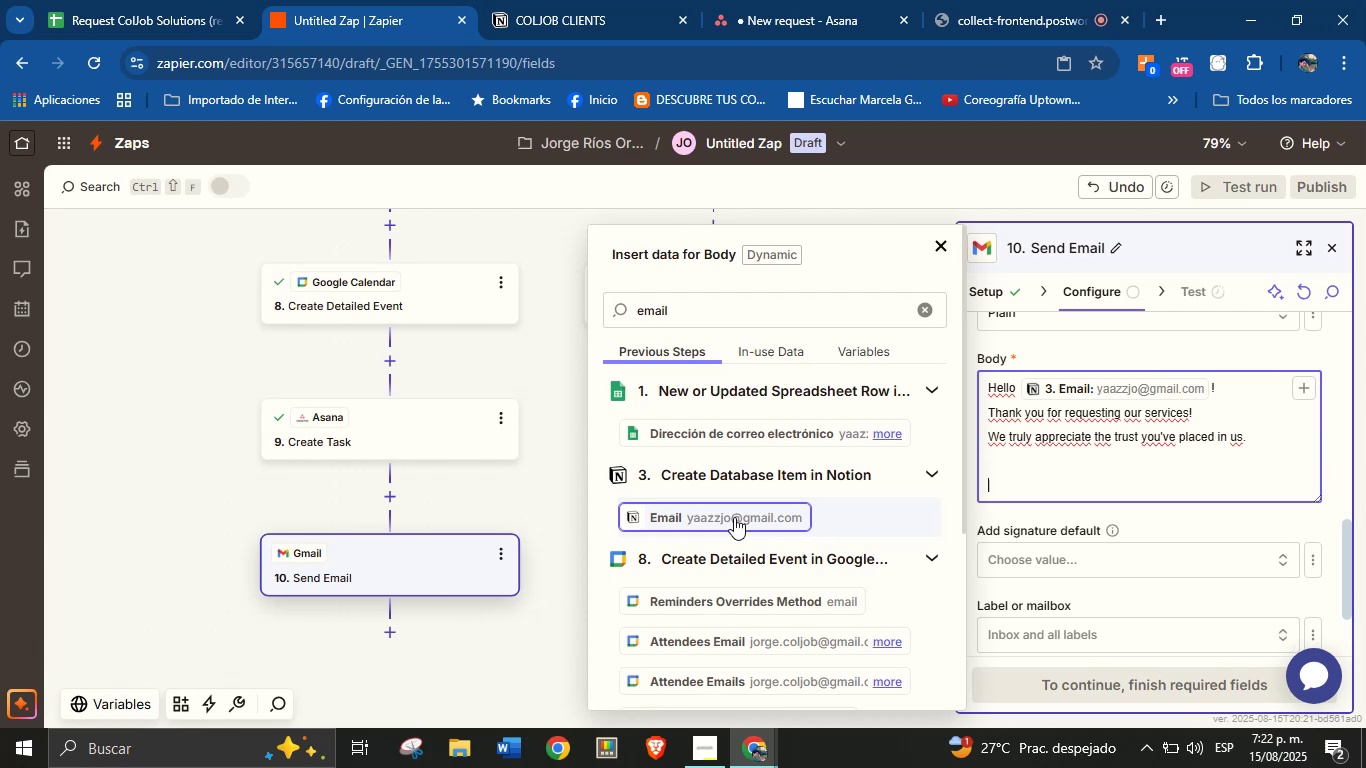 
wait(6.16)
 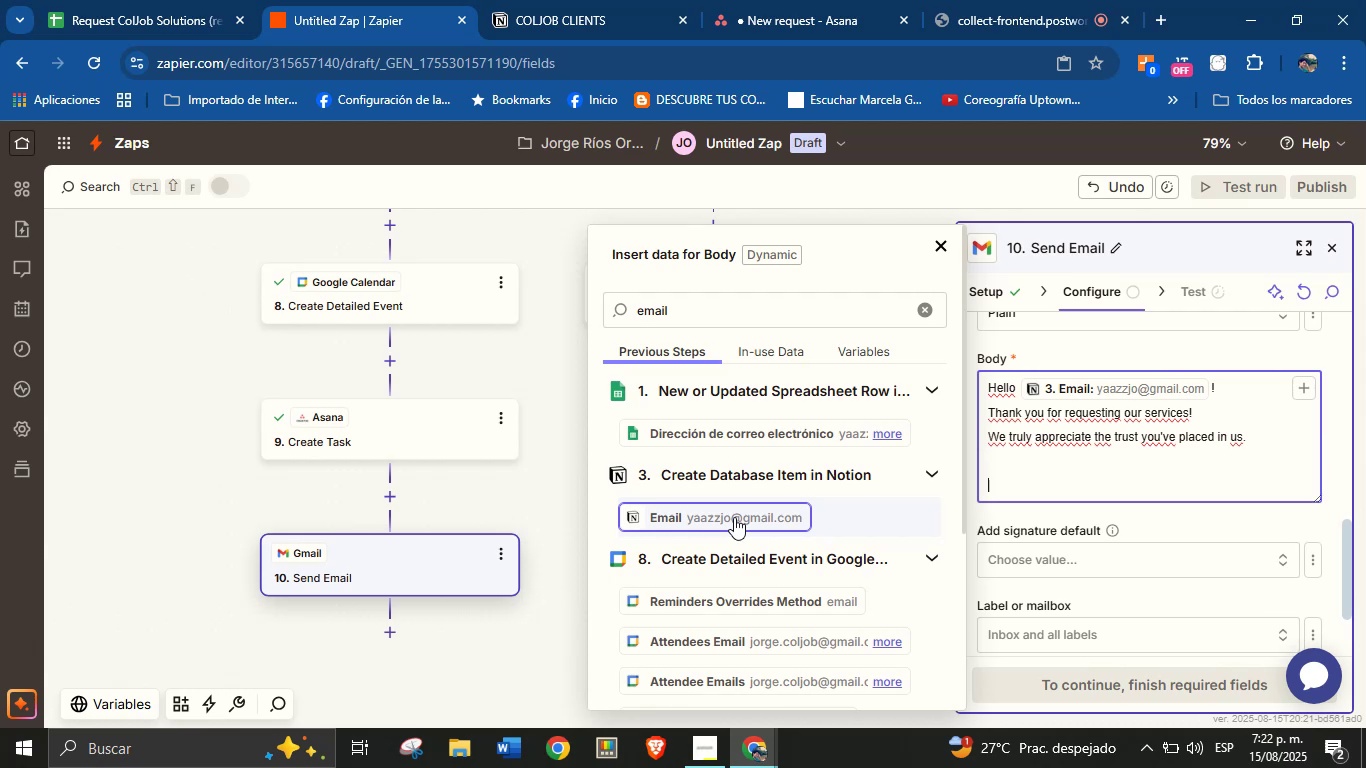 
type(This s)
key(Backspace)
type(is a friendly reminder about )
 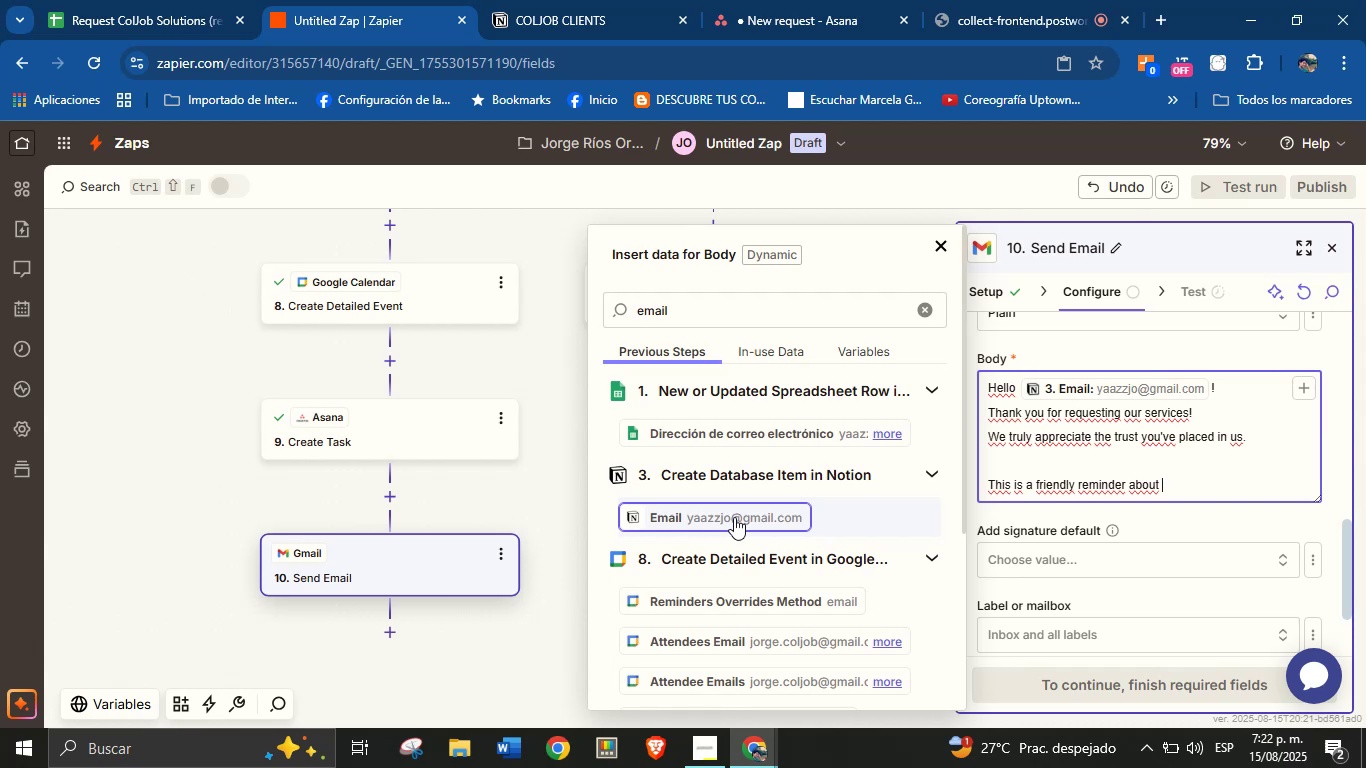 
type(our upcoming meeting.)
key(Backspace)
type(>)
 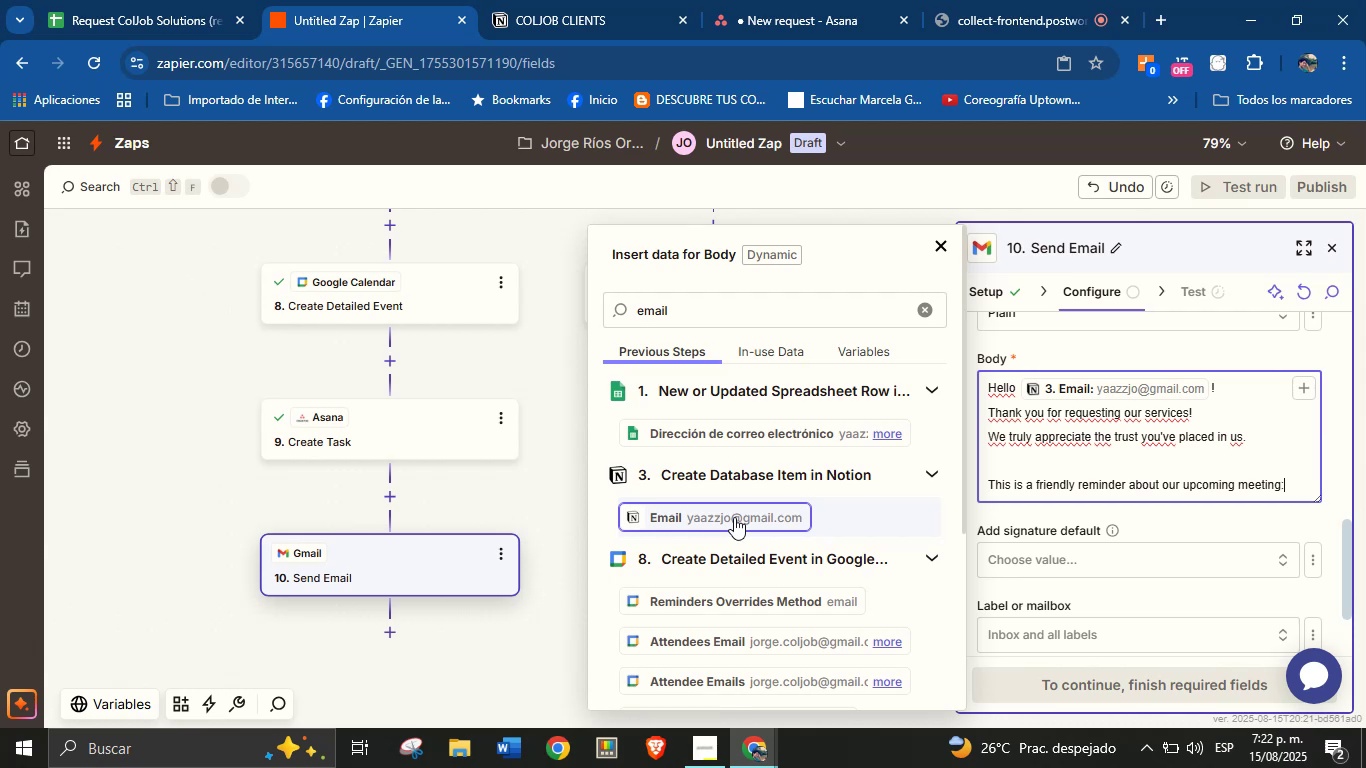 
key(Enter)
 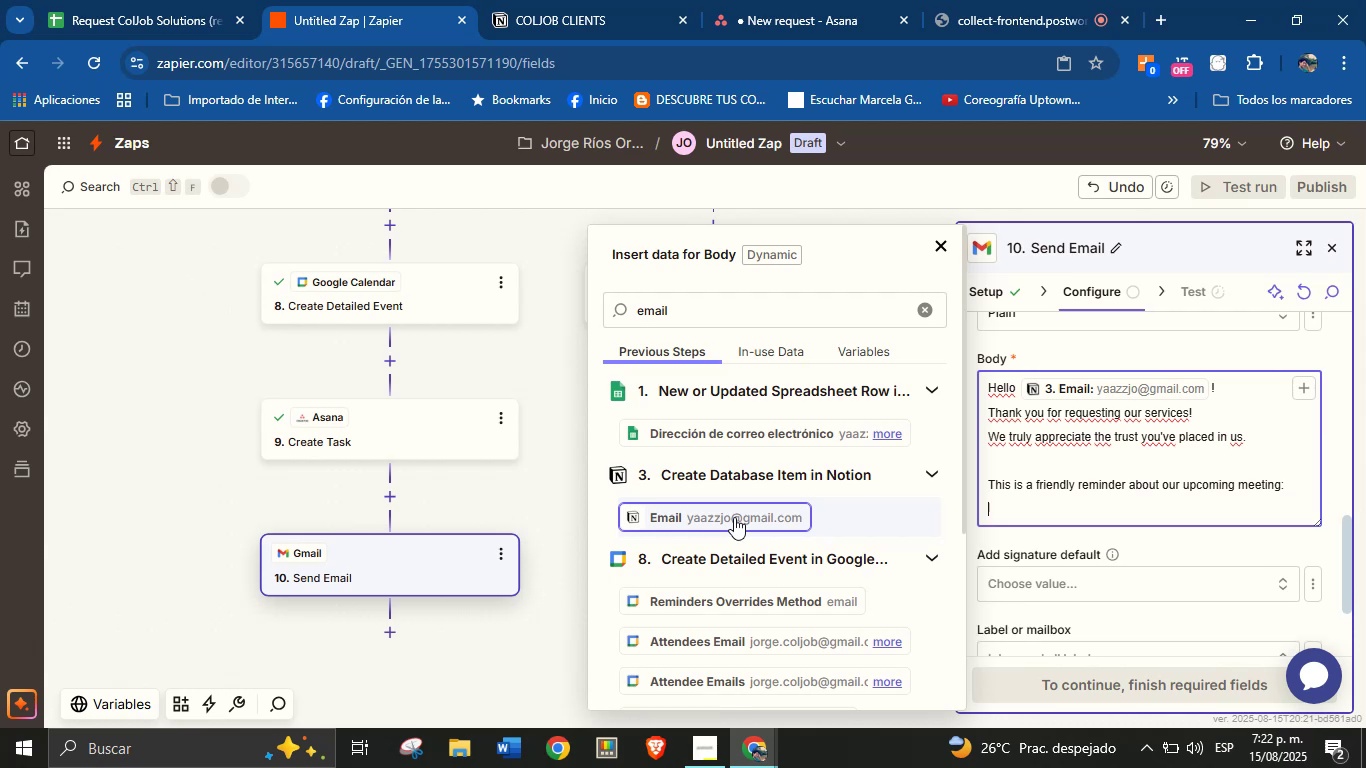 
type(Date ^ time> )
 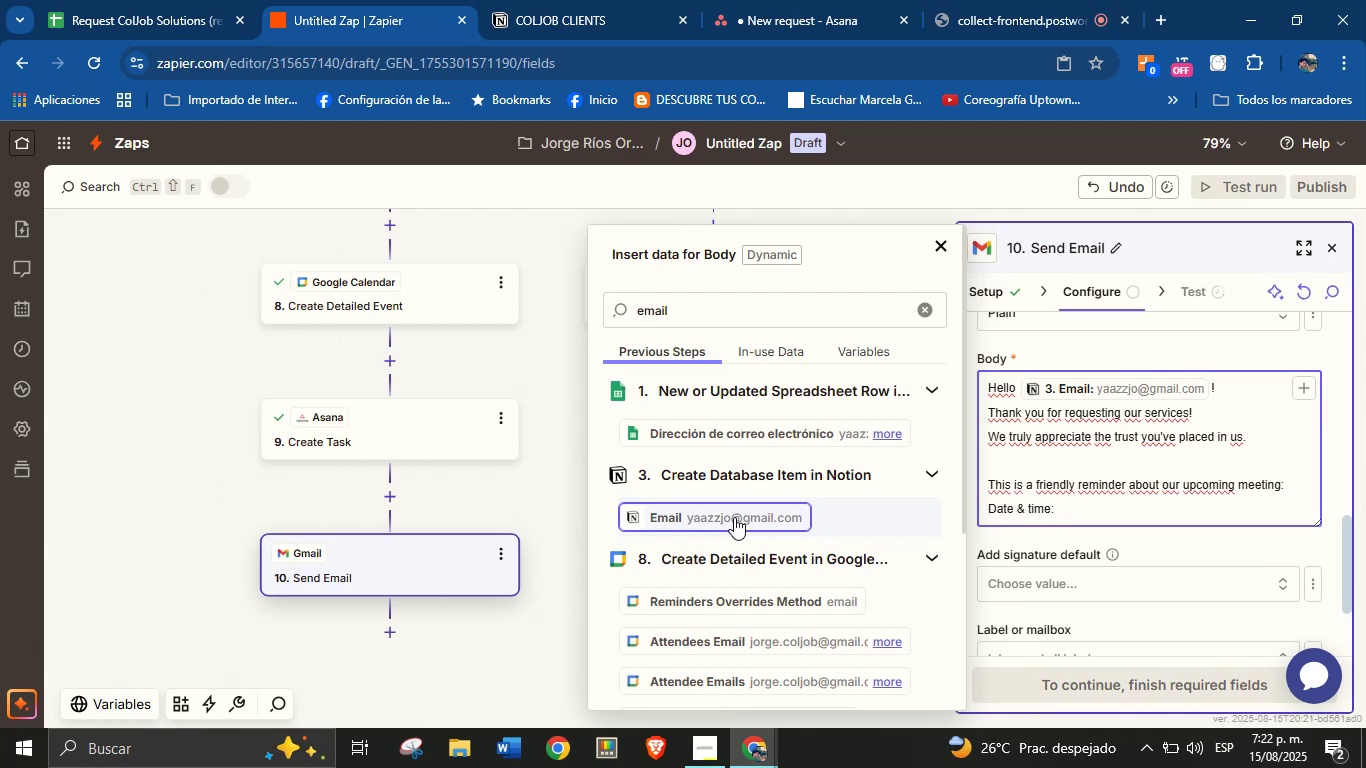 
wait(5.27)
 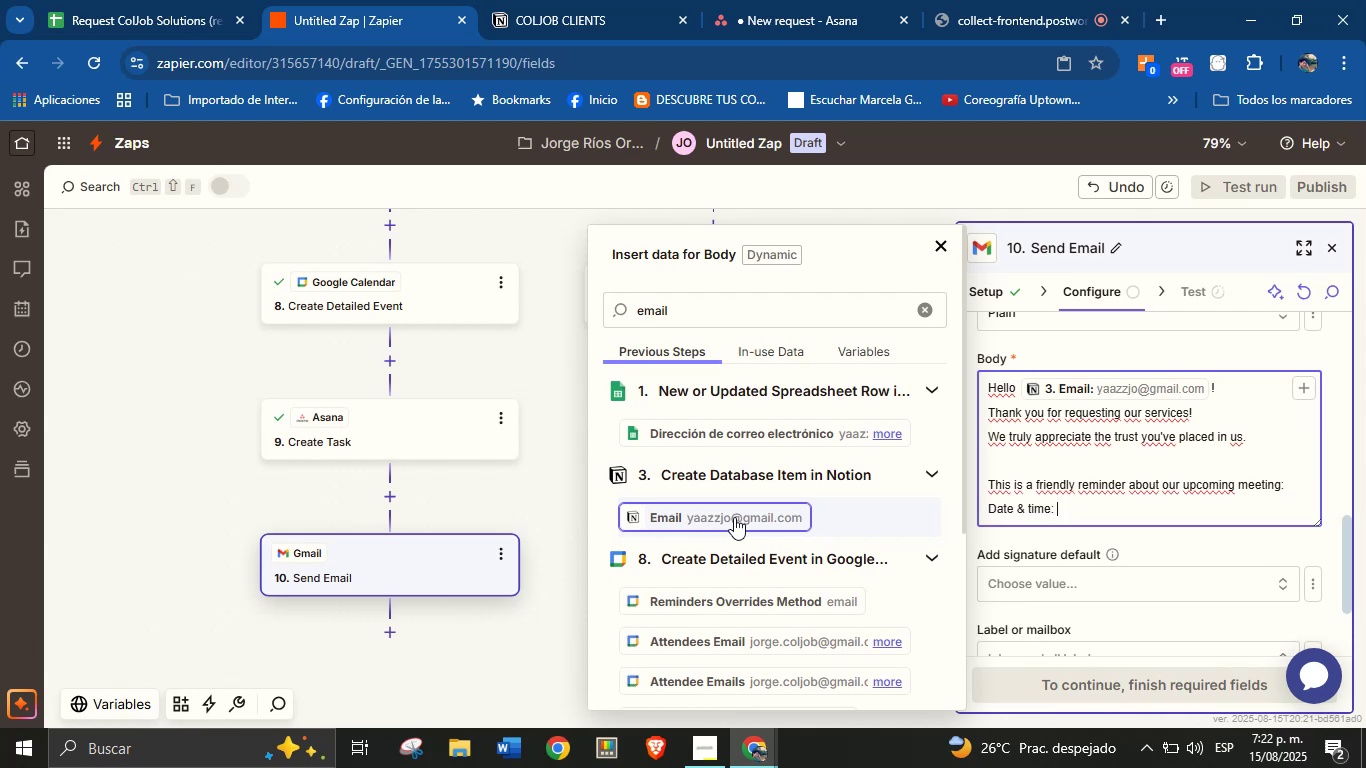 
double_click([856, 315])
 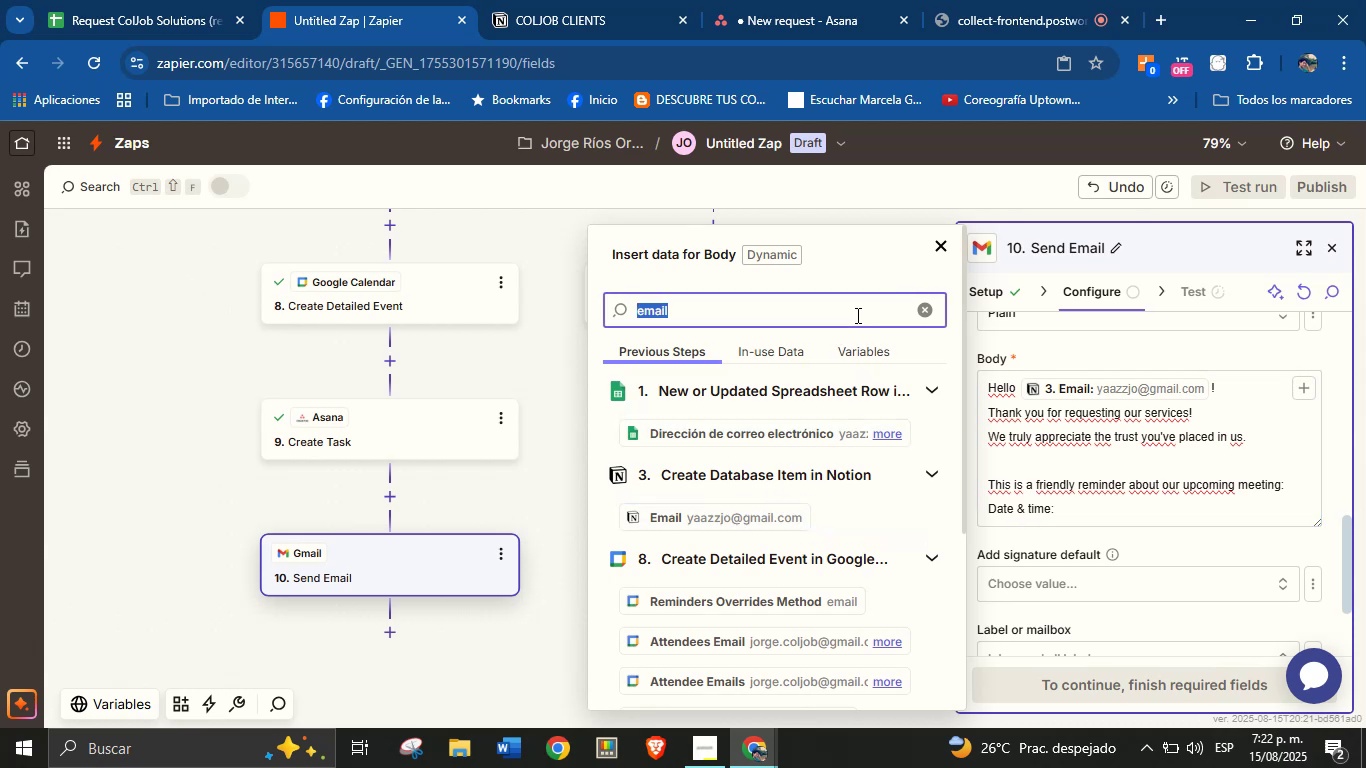 
type(meet)
 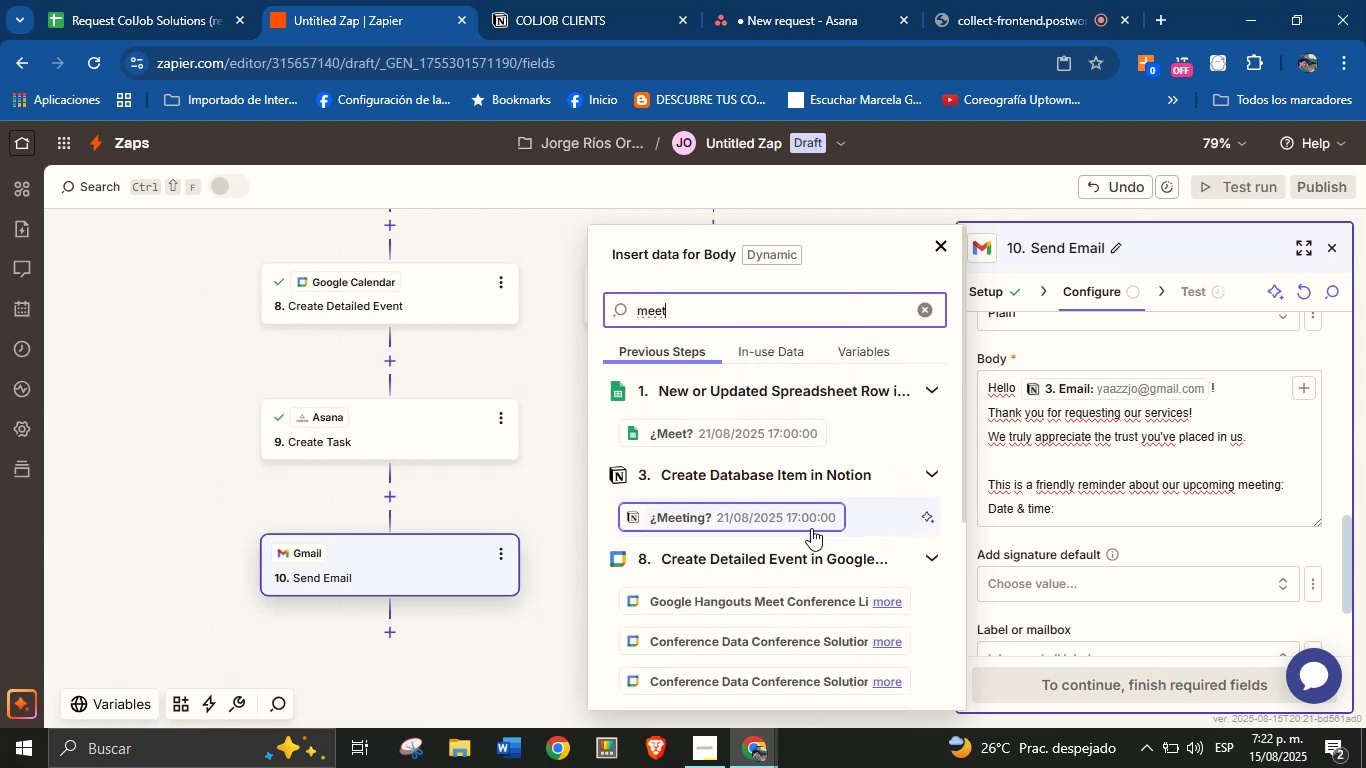 
left_click([795, 513])
 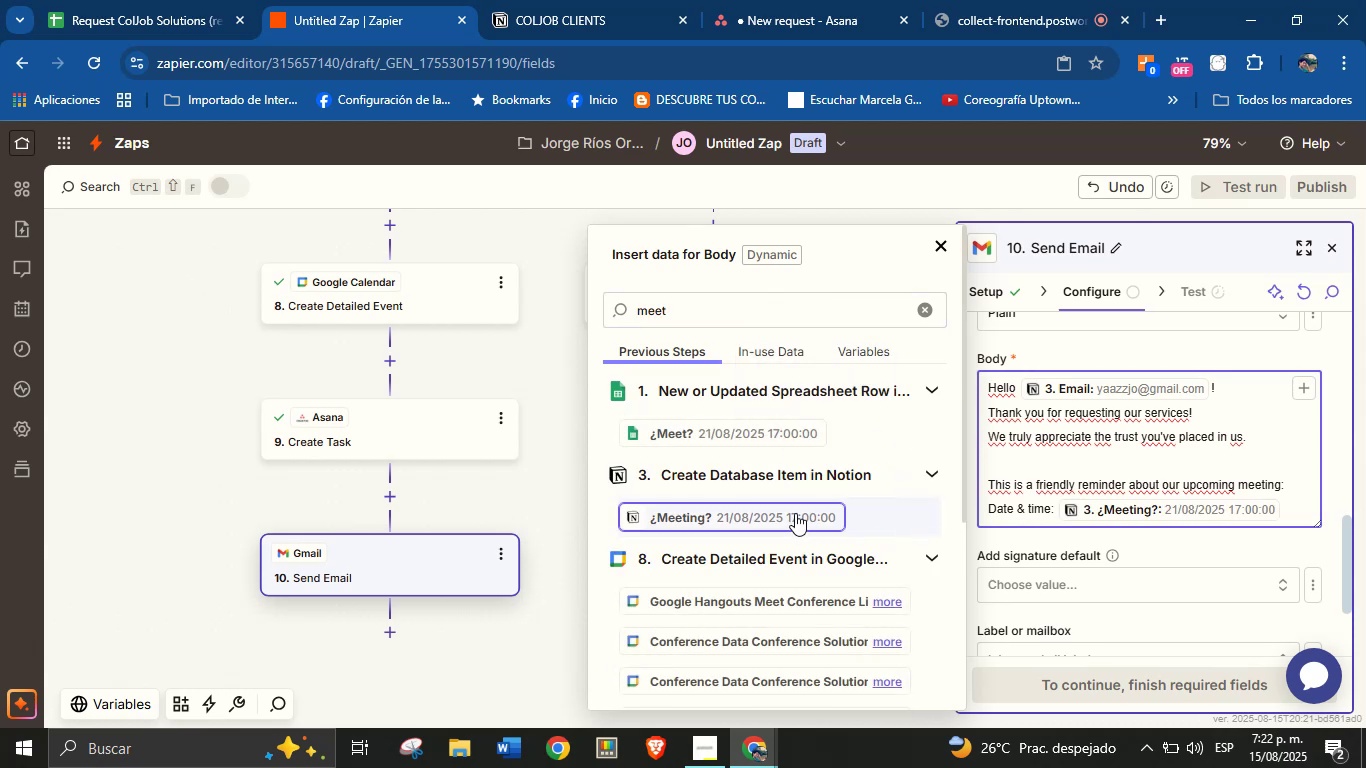 
key(Enter)
 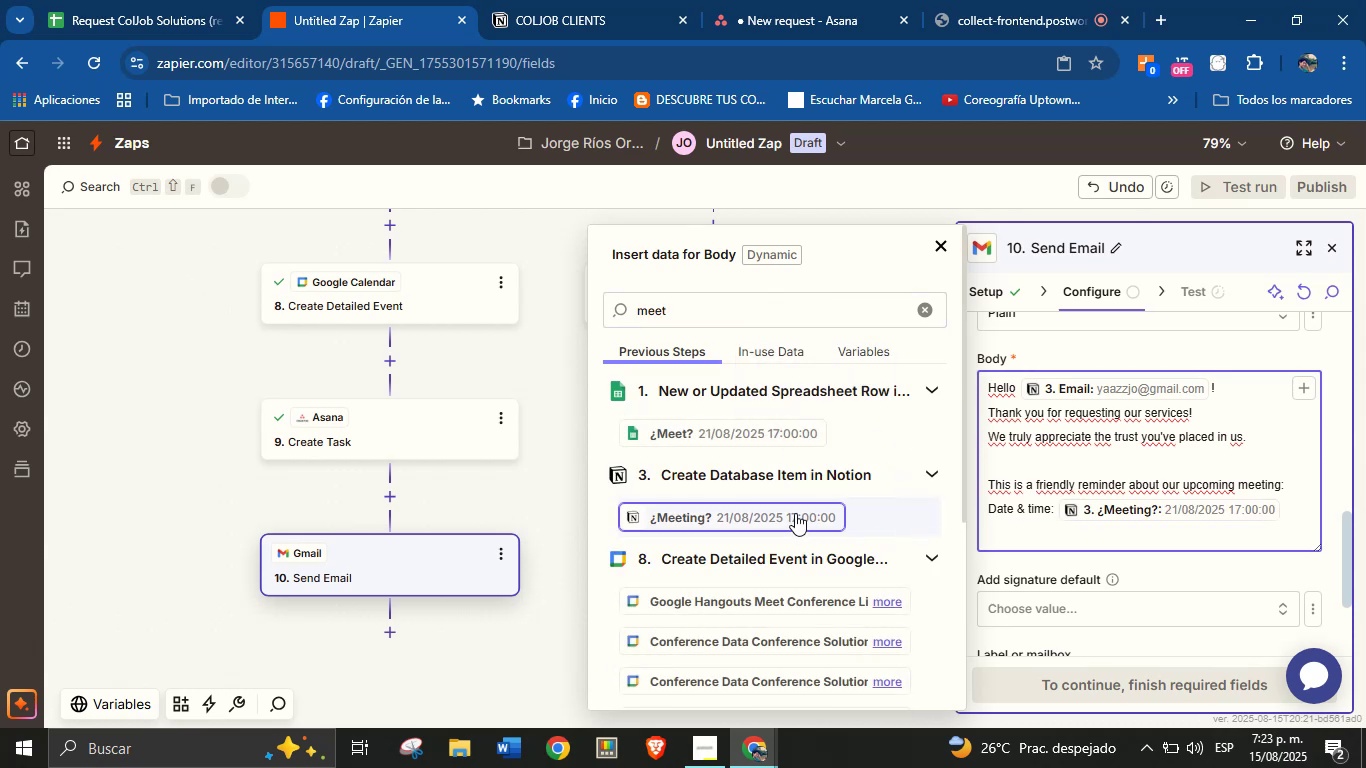 
type(Meeting link> )
 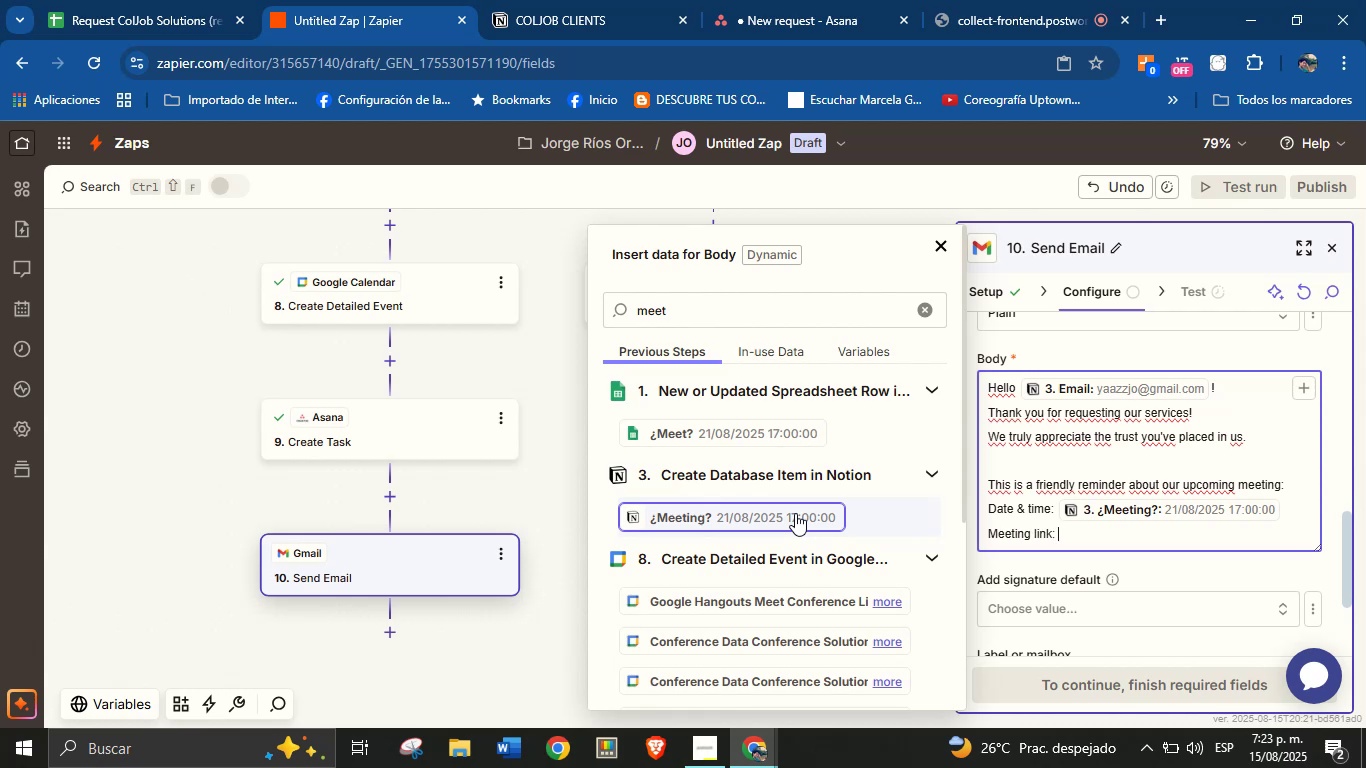 
double_click([756, 306])
 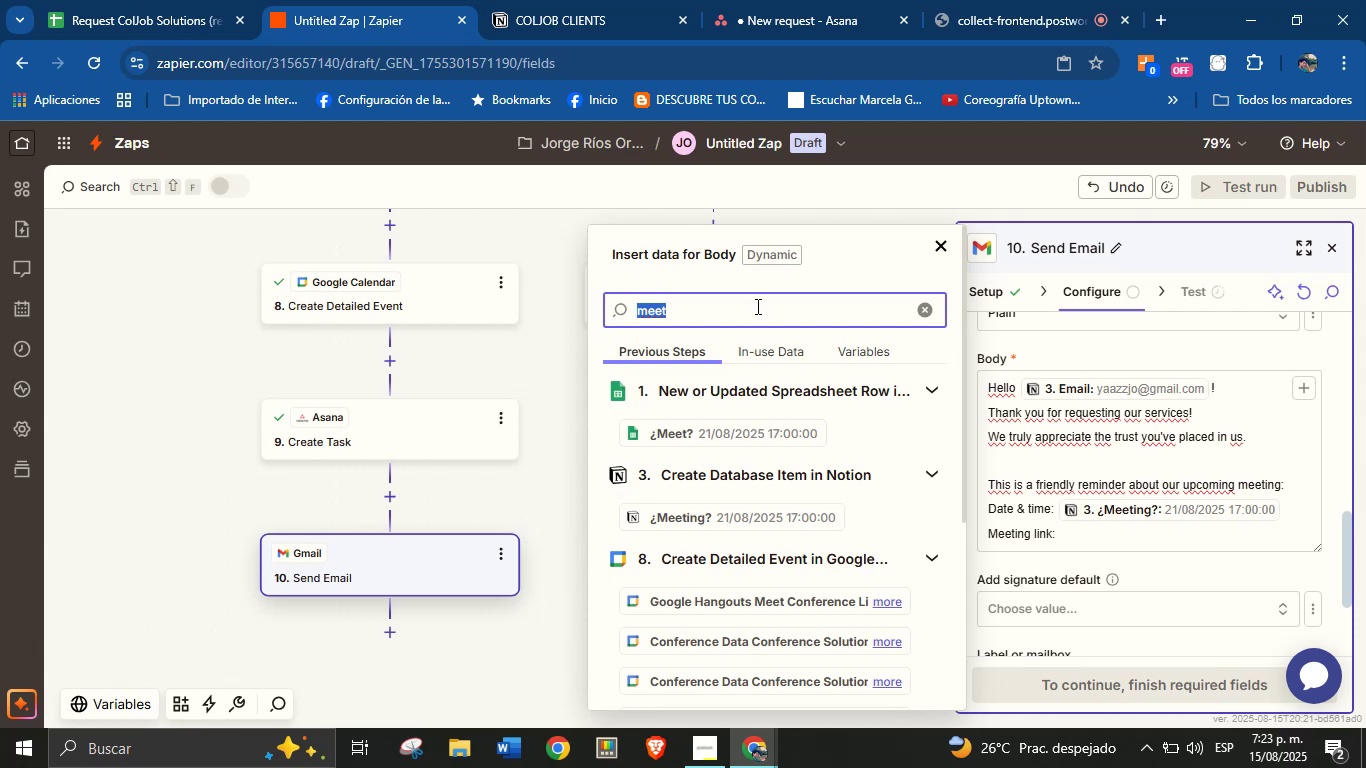 
wait(5.05)
 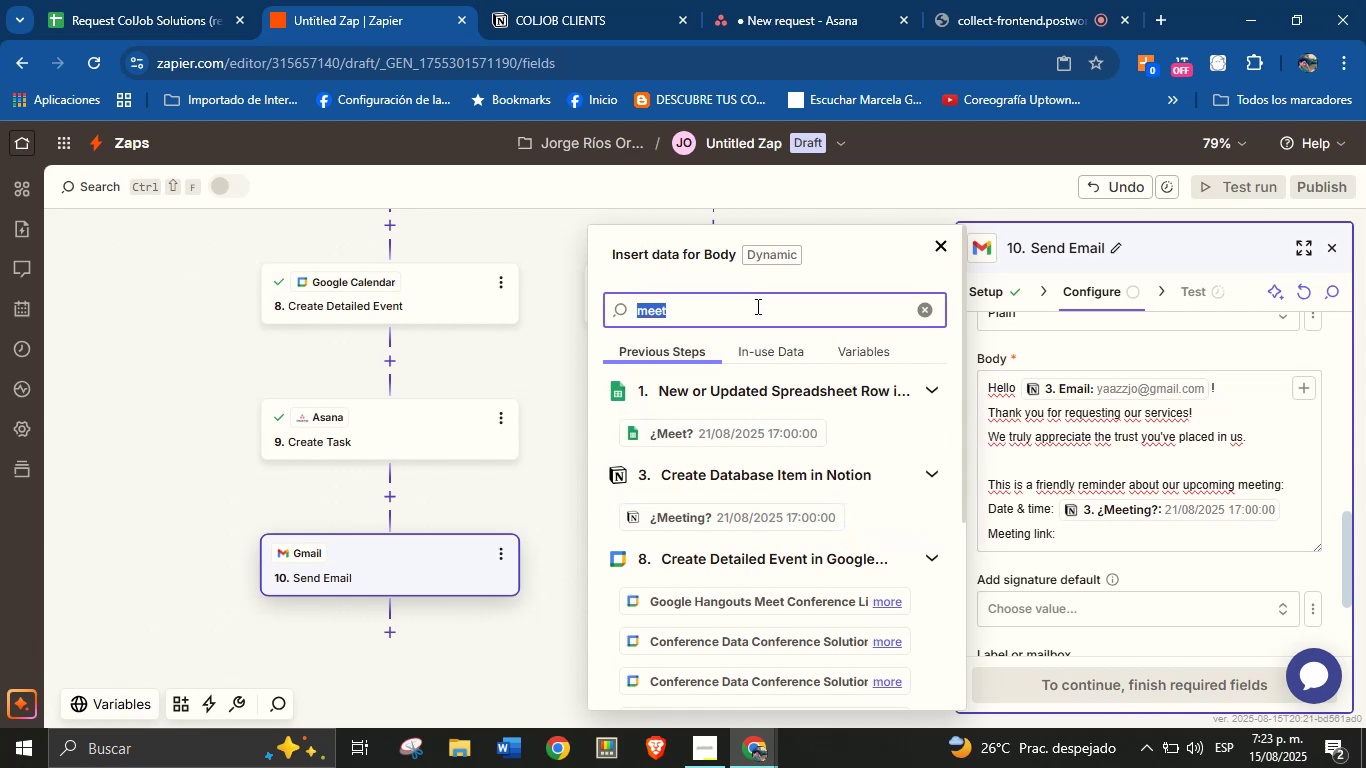 
type(meet)
 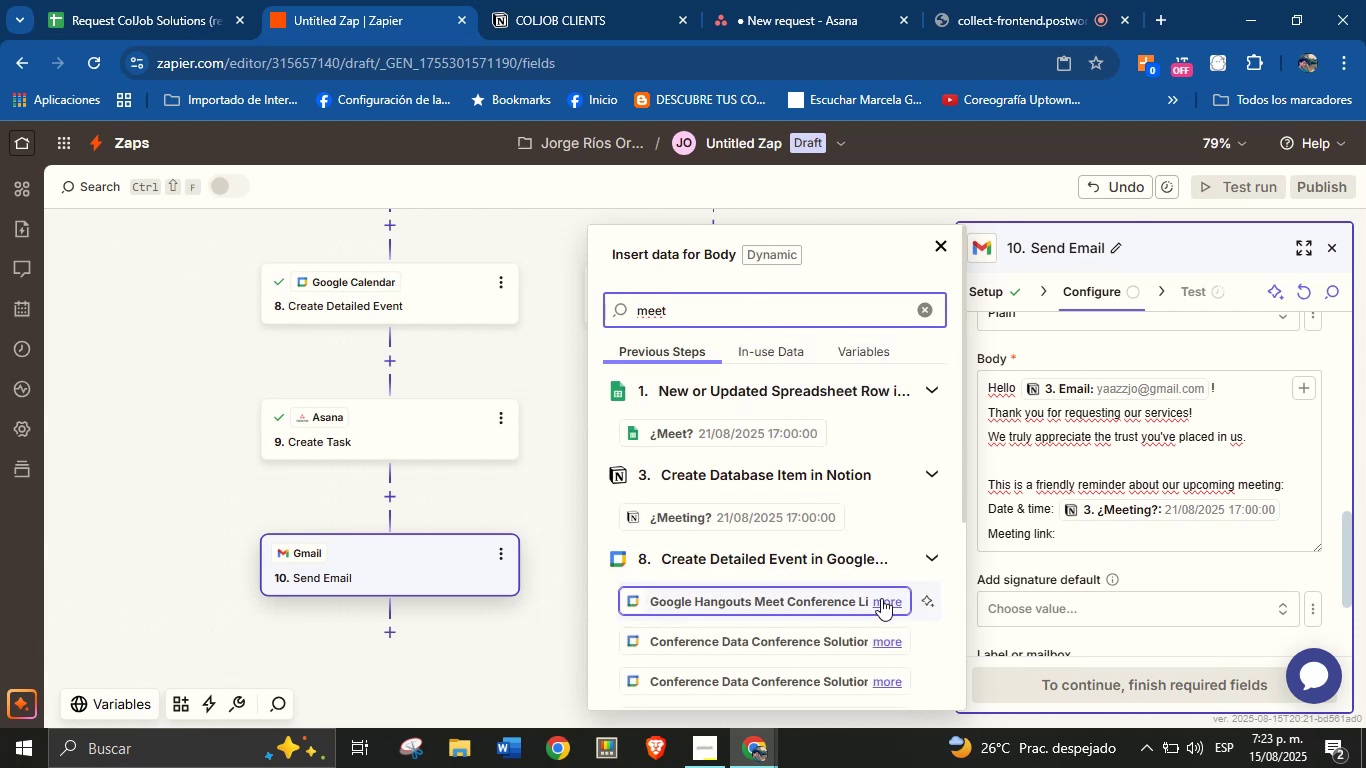 
left_click([834, 597])
 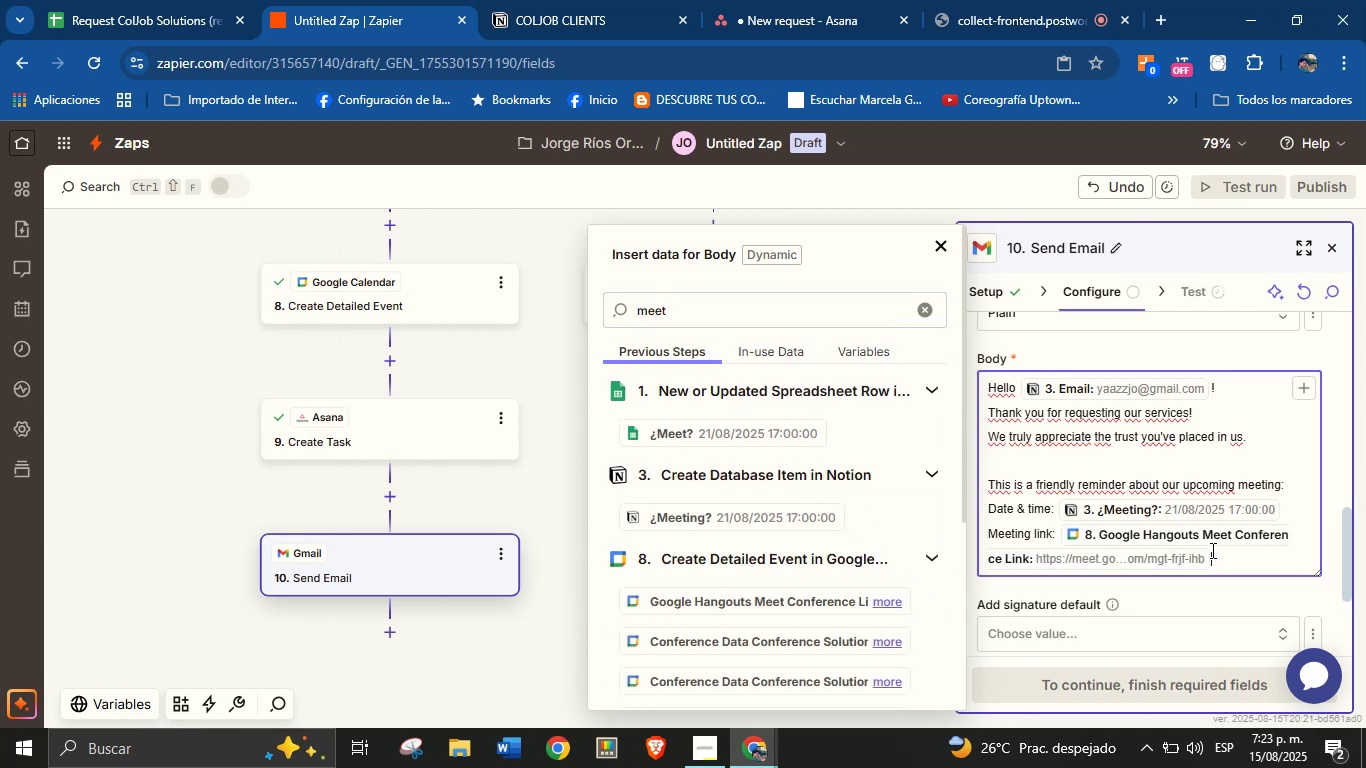 
key(Enter)
 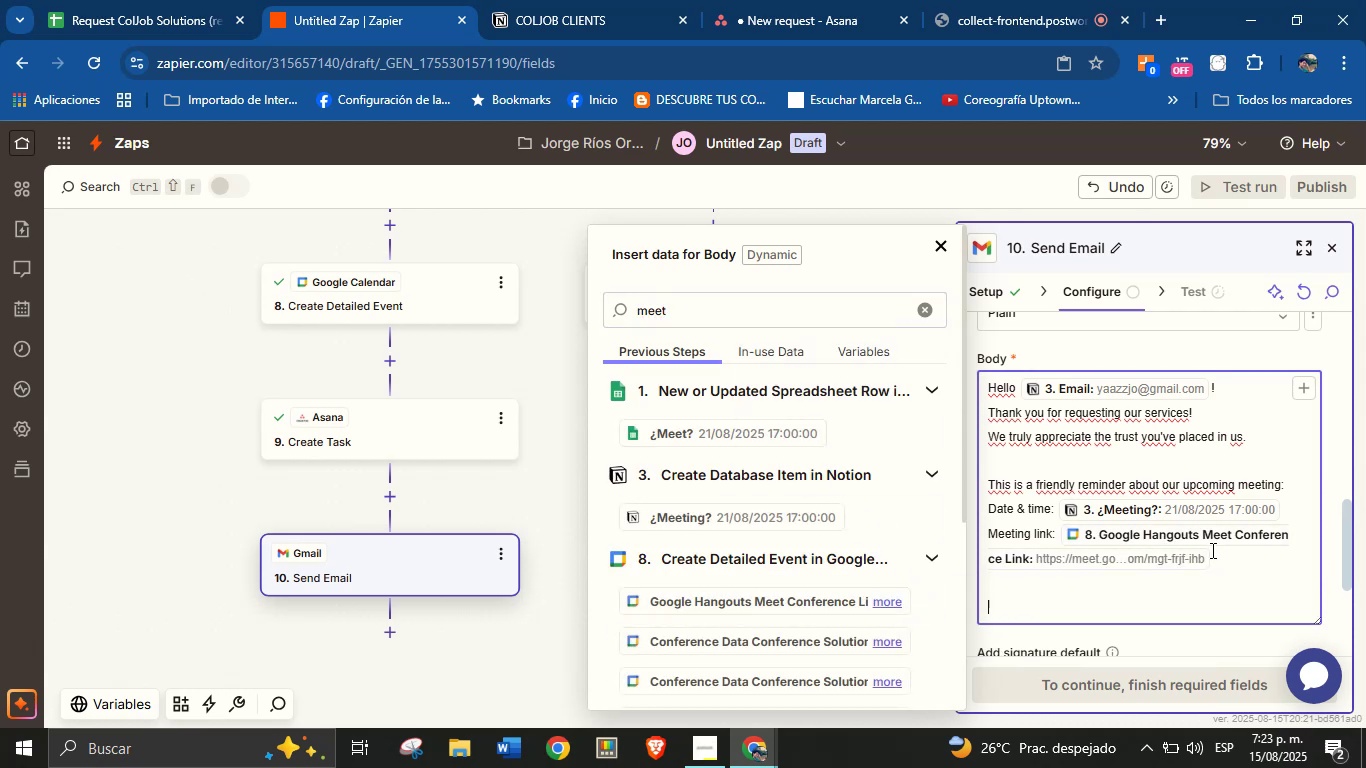 
key(Enter)
 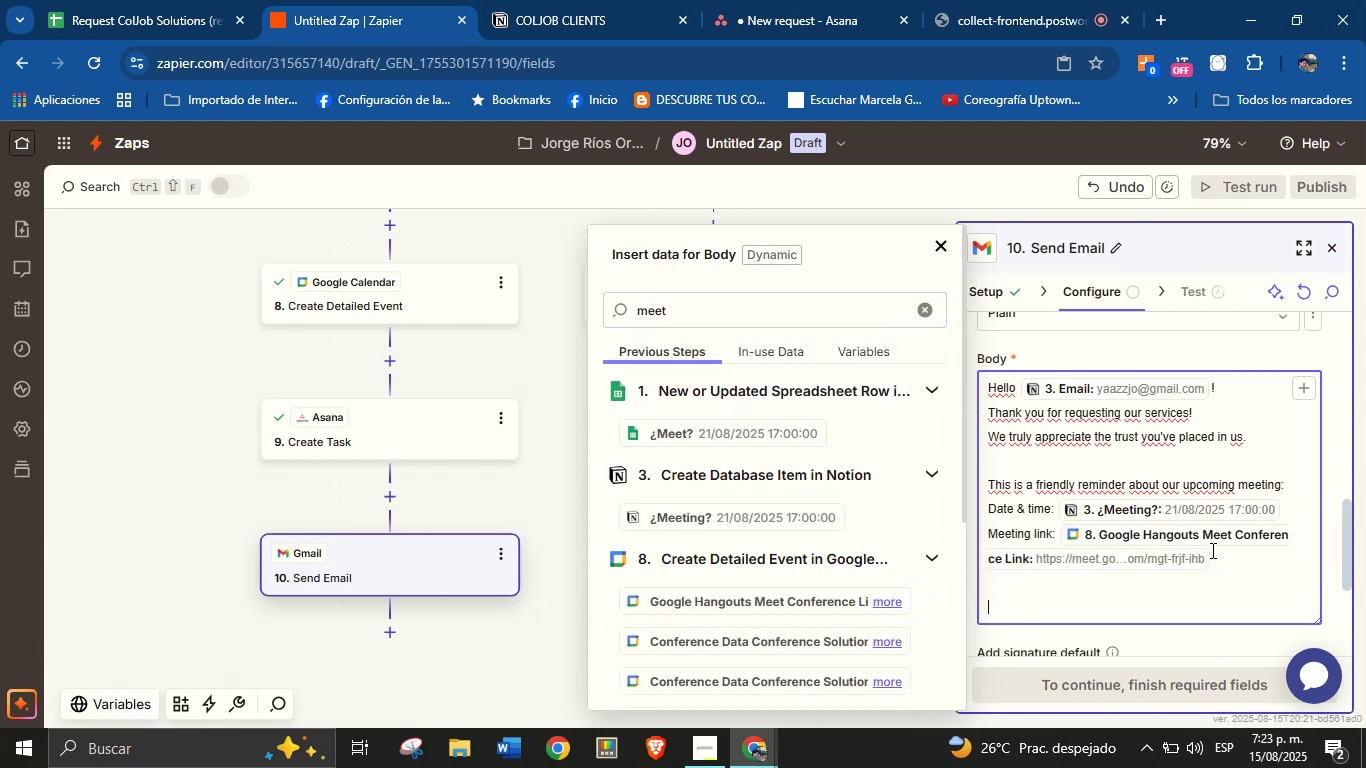 
type(We look forward to discussing your needs and finding the best solutions for you.)
 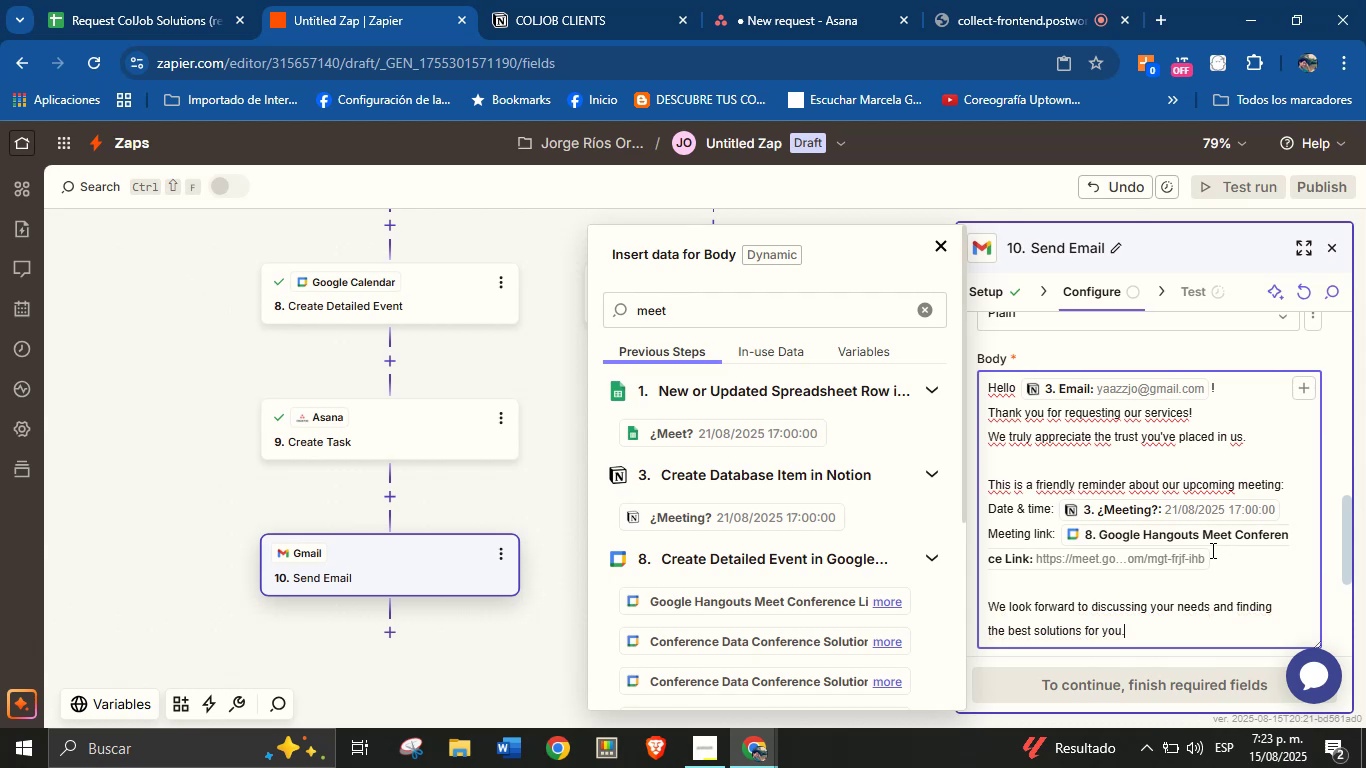 
key(Enter)
 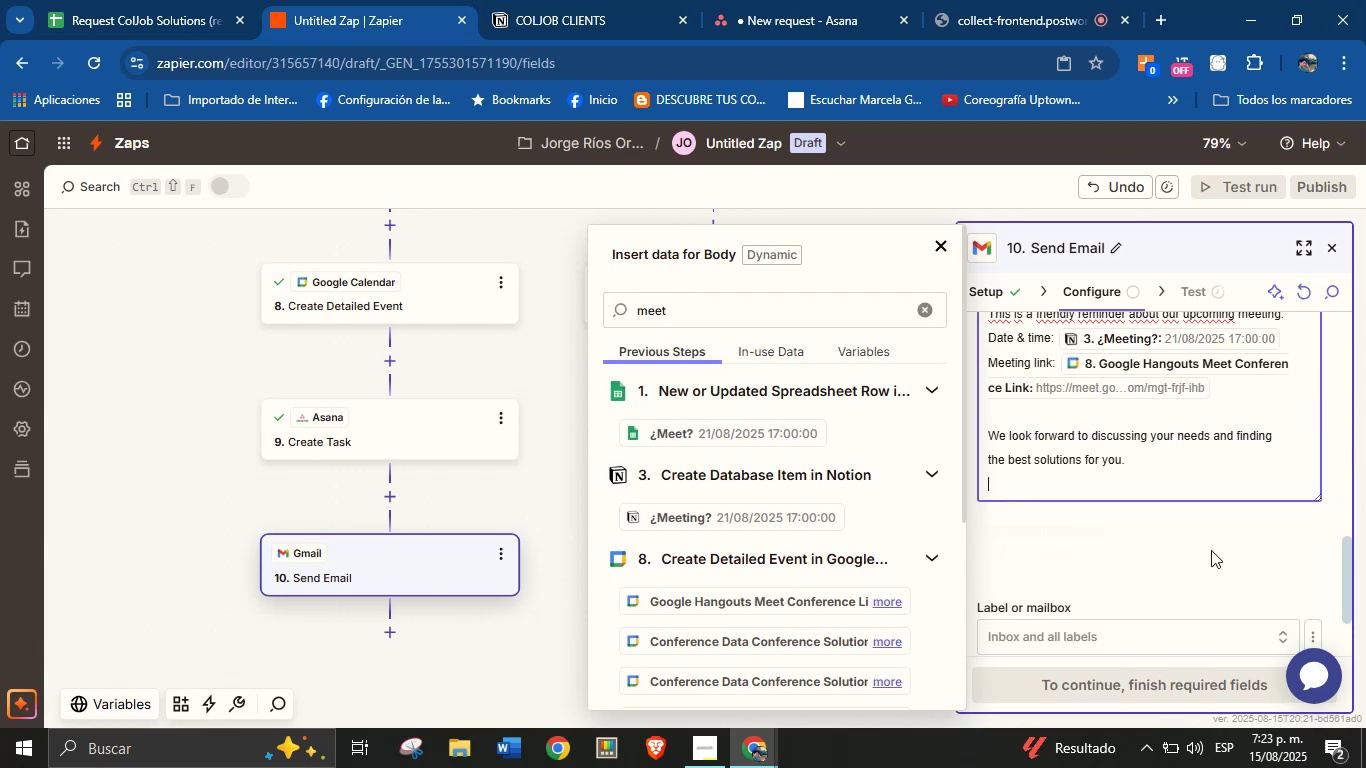 
key(Enter)
 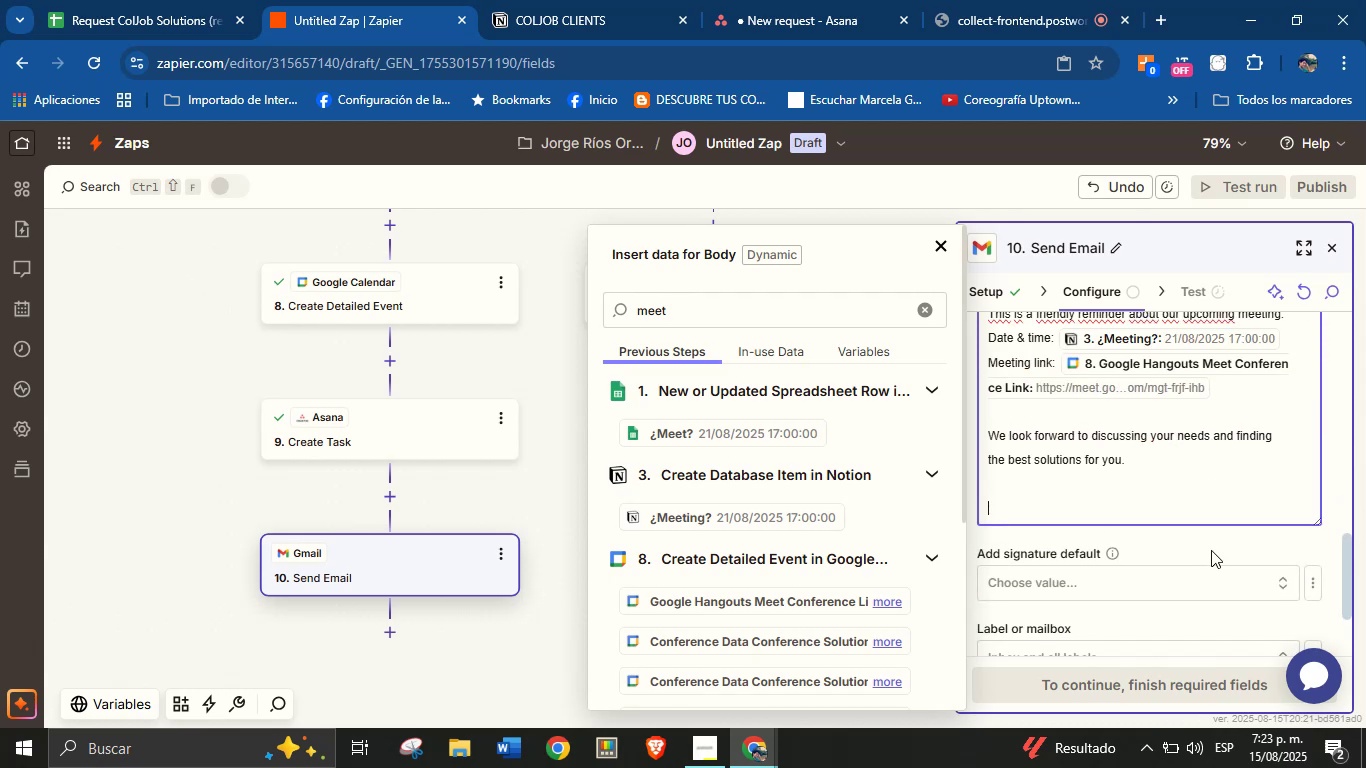 
type(See you soon!)
 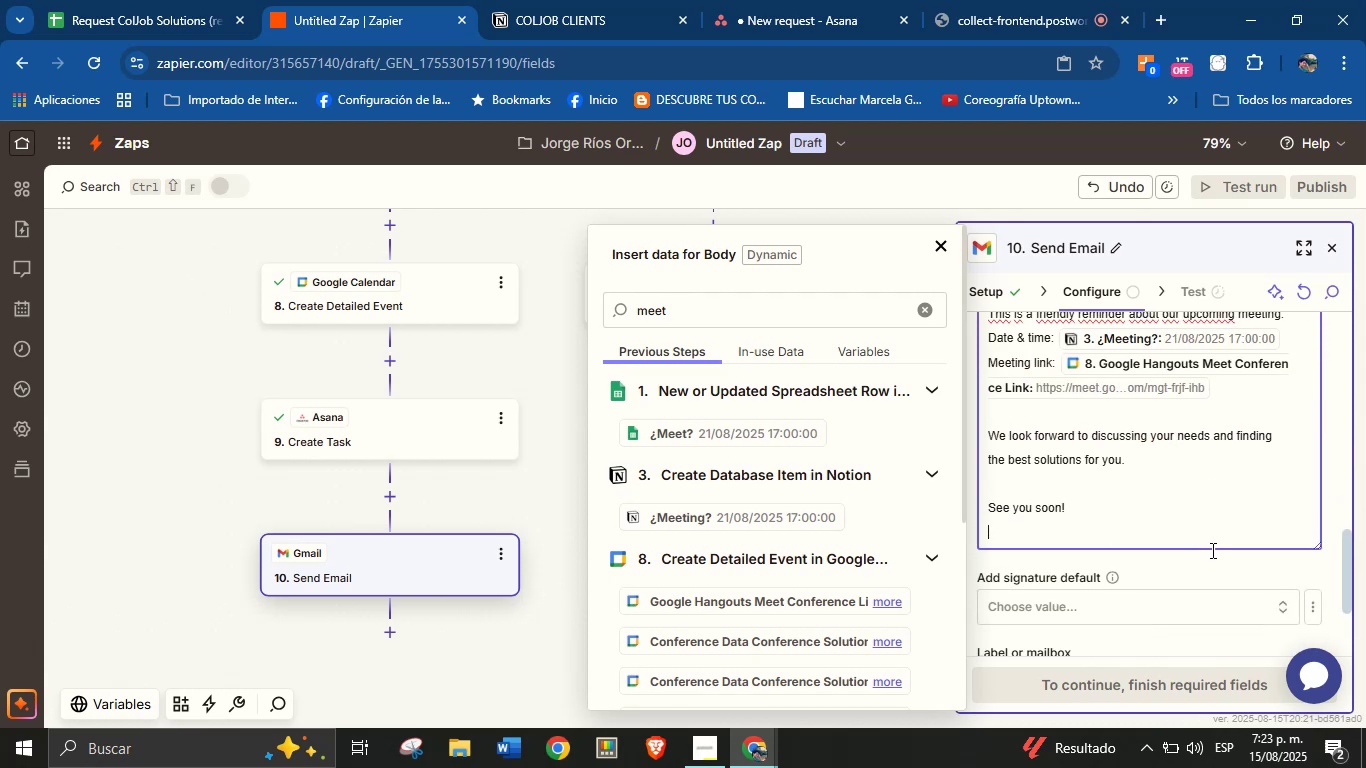 
 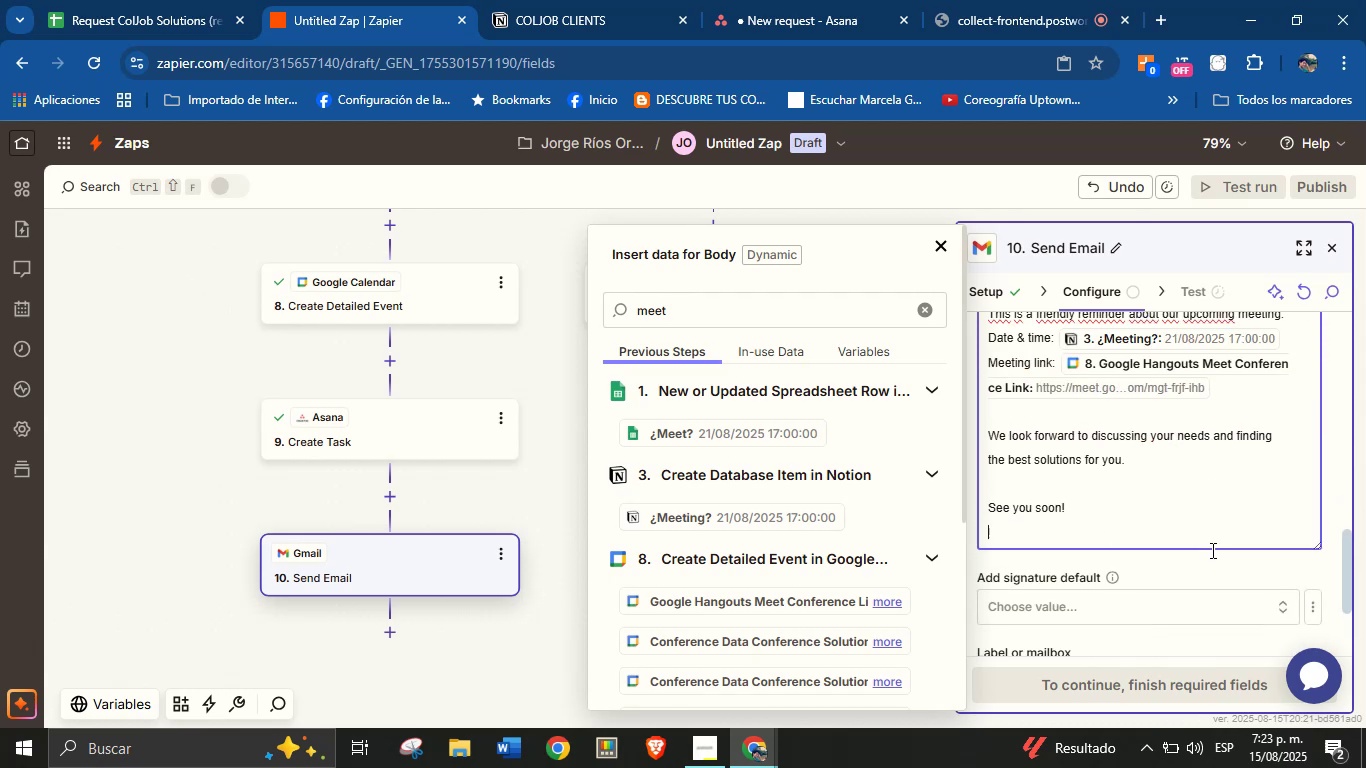 
key(Enter)
 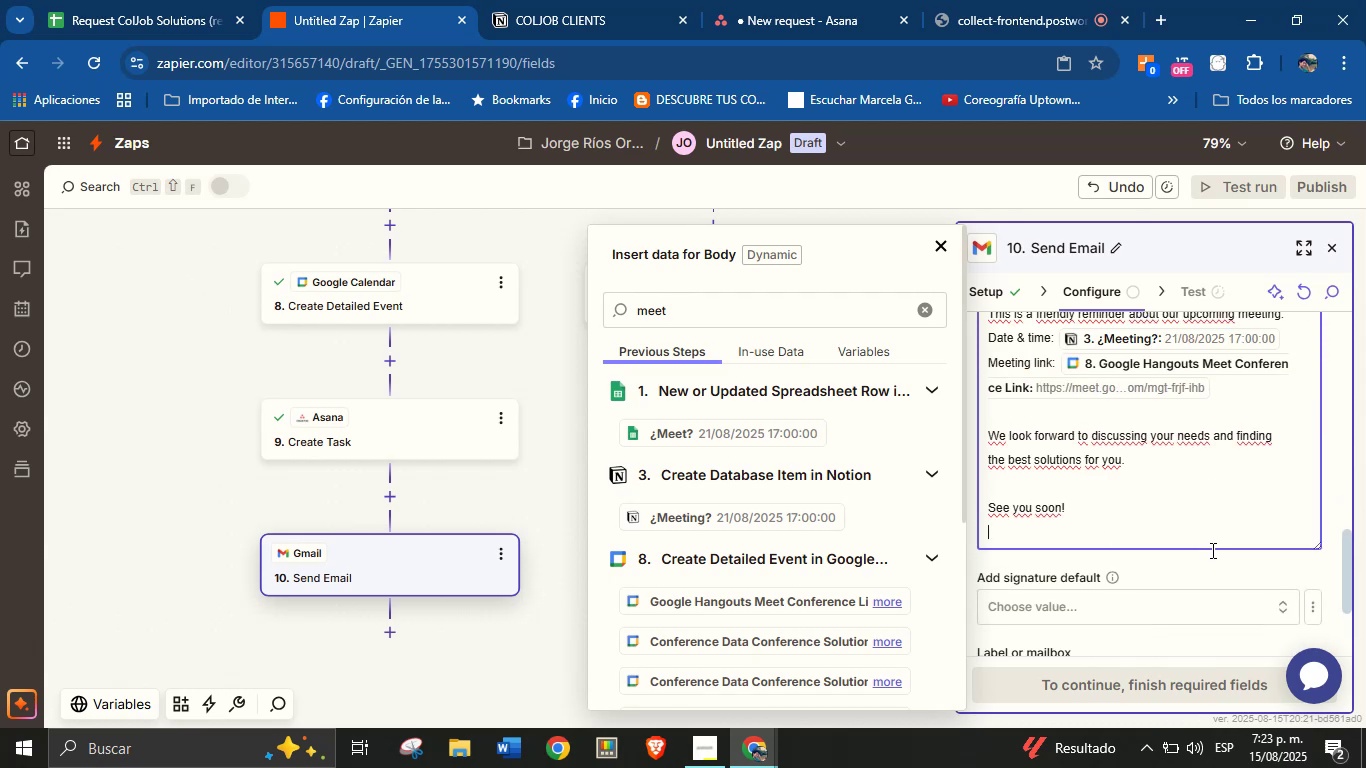 
key(Enter)
 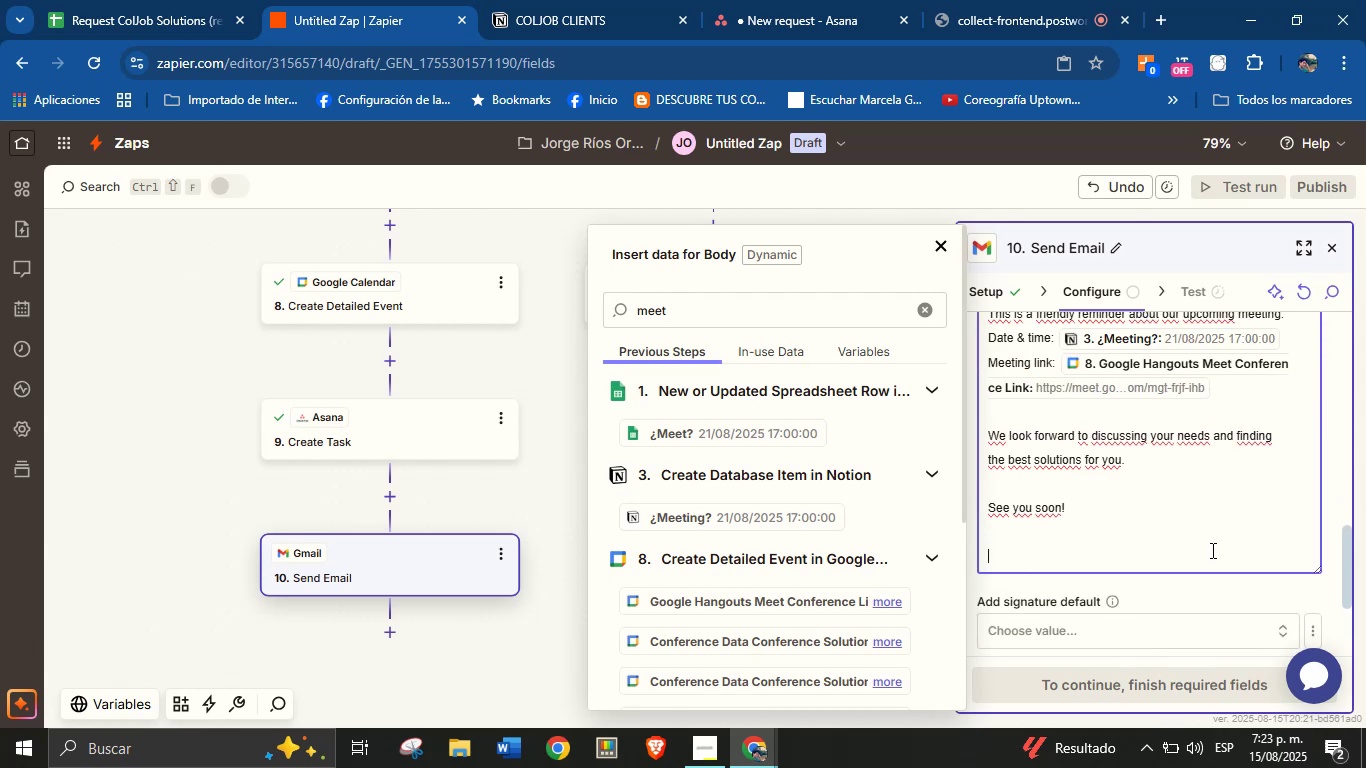 
type(Best regards,)
 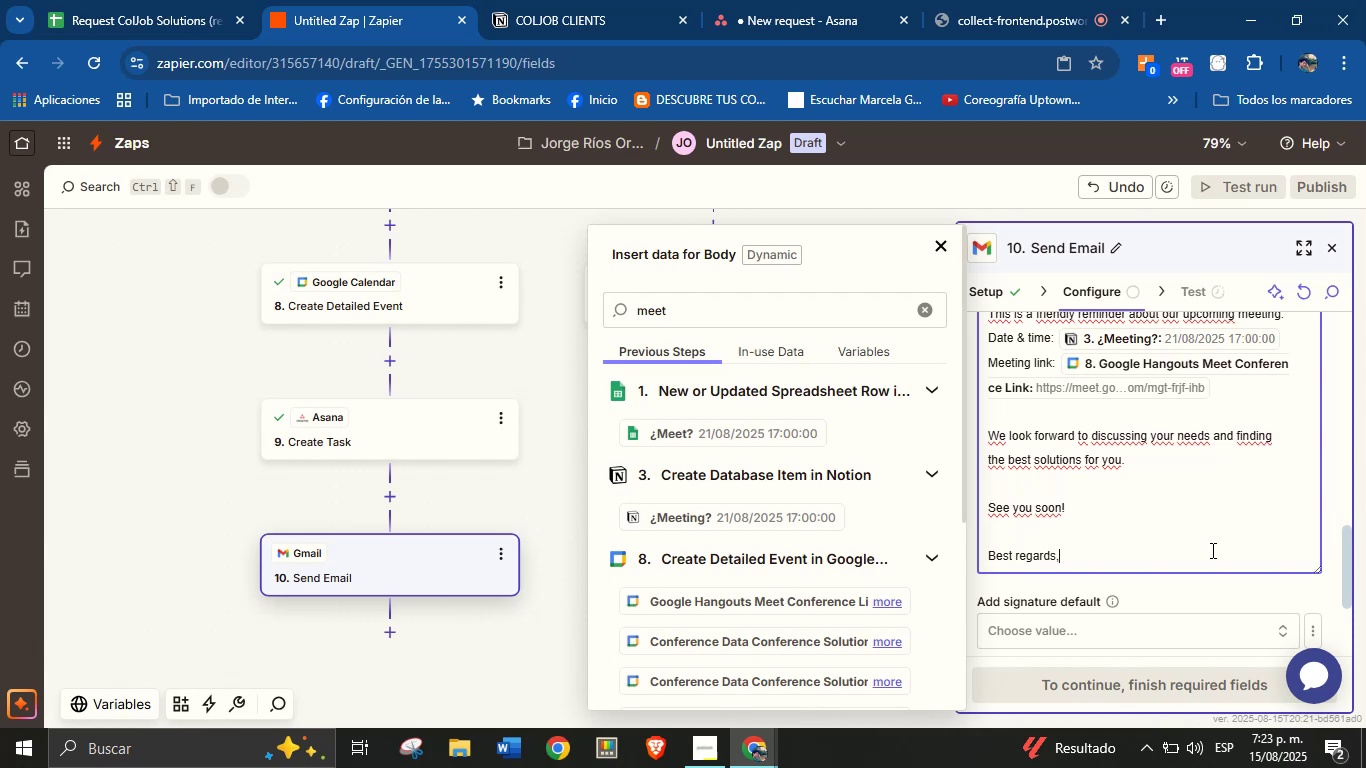 
key(Enter)
 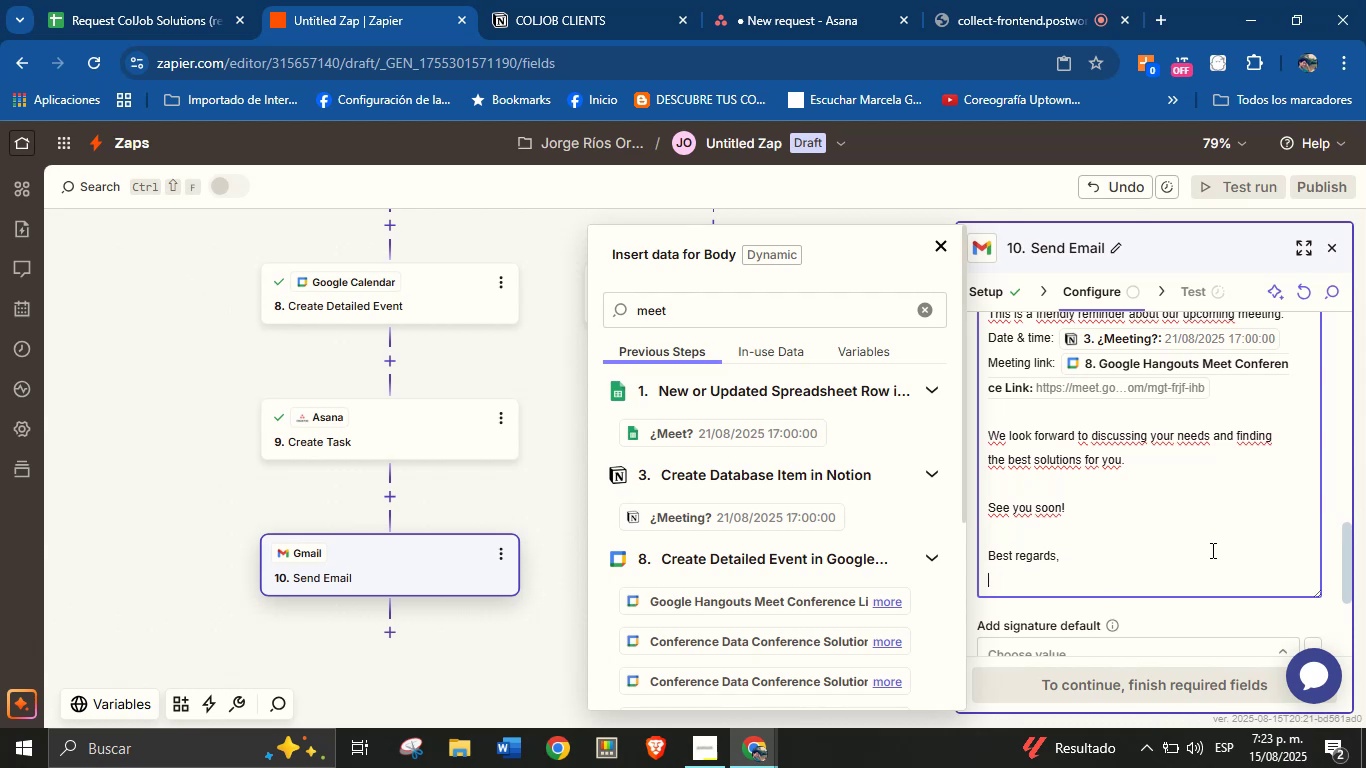 
type(Jorge \ ColJob Team Solutions)
 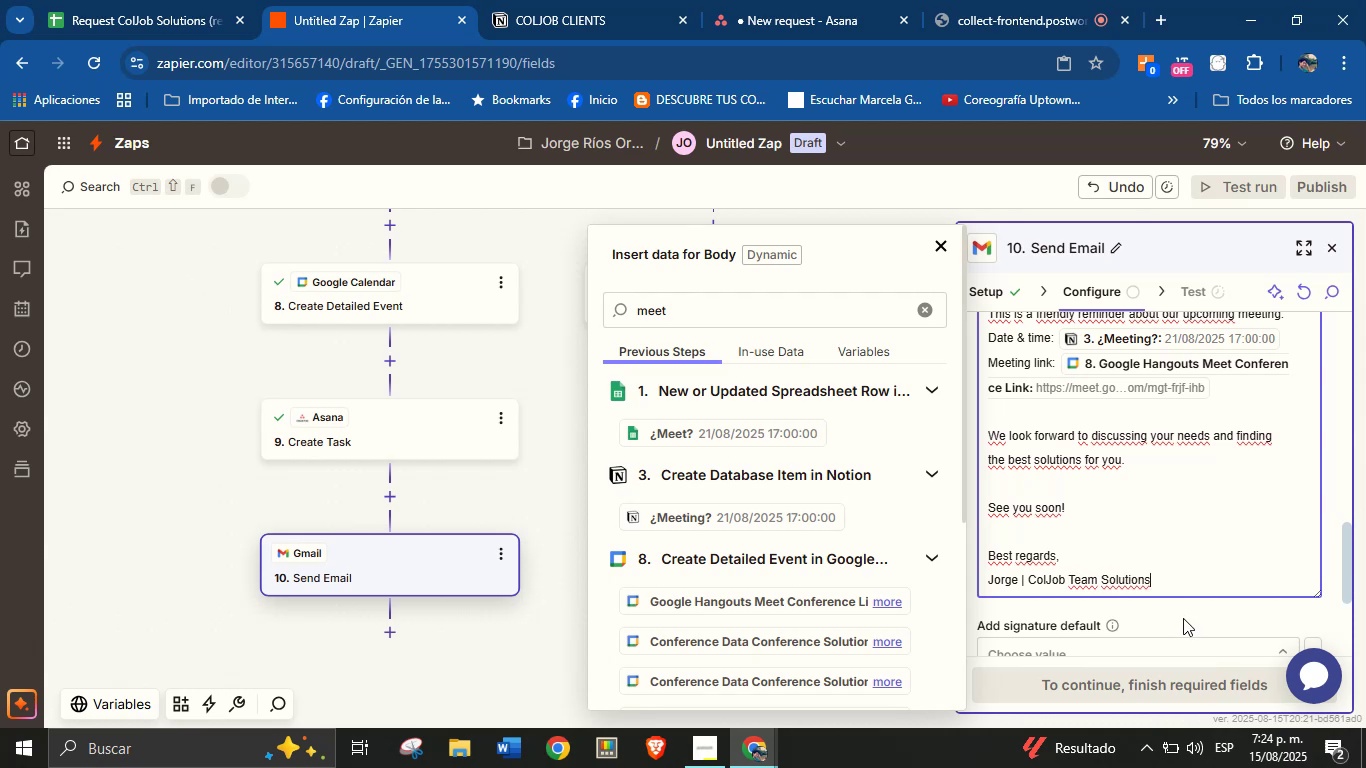 
left_click([1183, 618])
 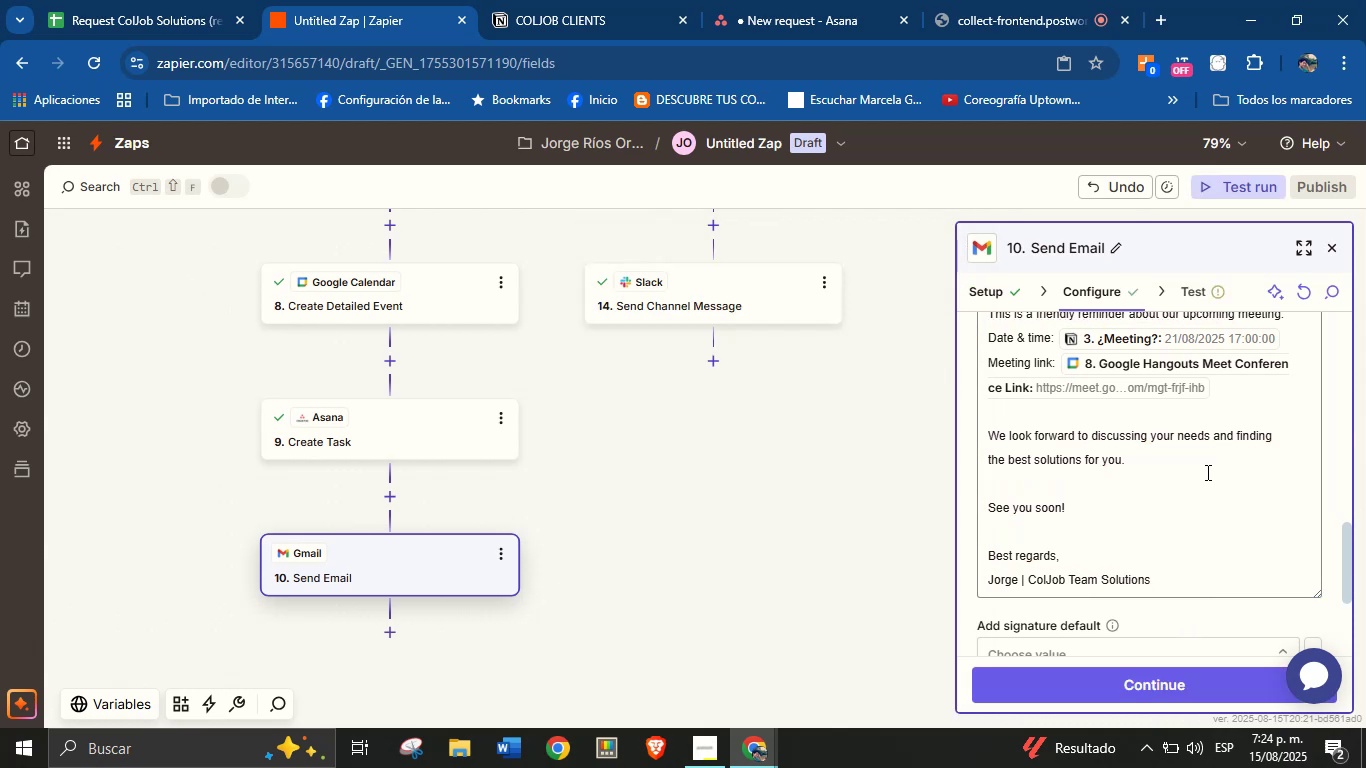 
scroll: coordinate [1206, 472], scroll_direction: up, amount: 2.0
 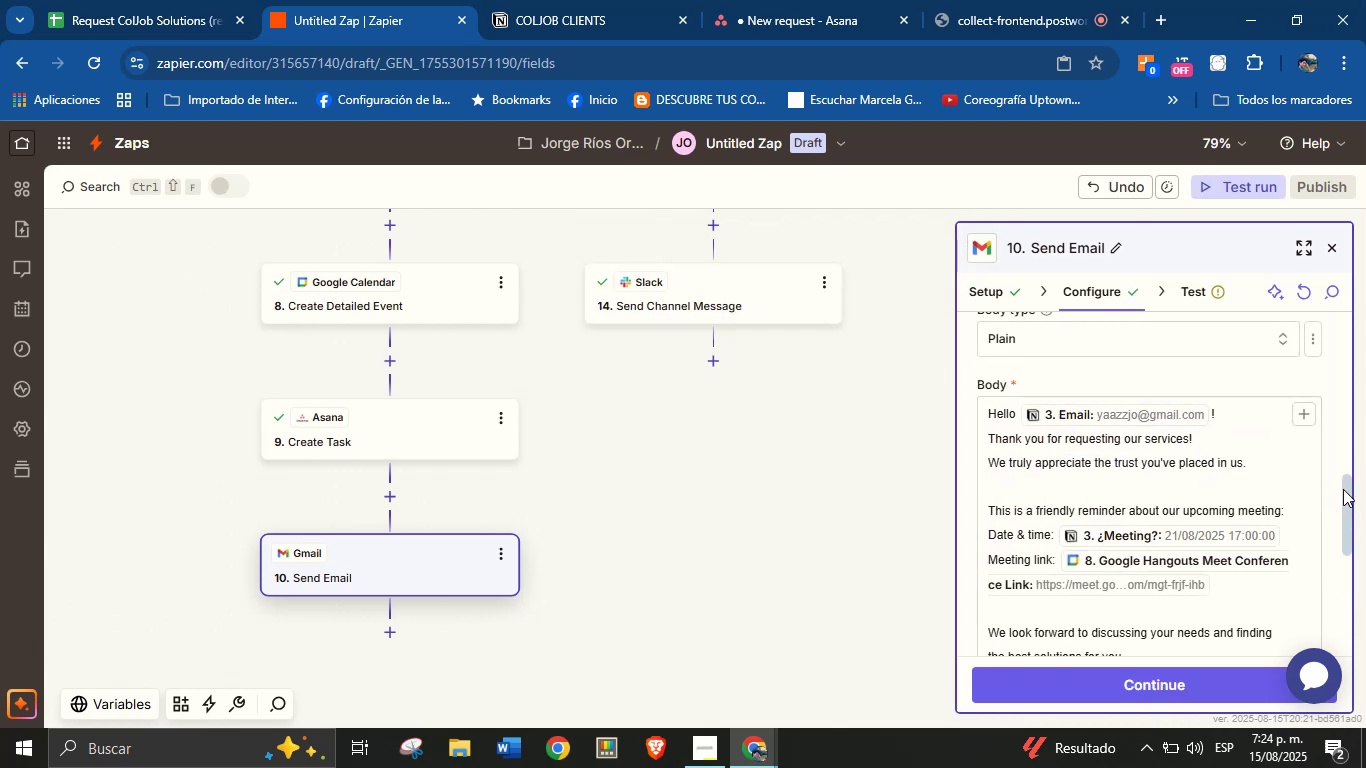 
left_click_drag(start_coordinate=[1346, 488], to_coordinate=[1334, 603])
 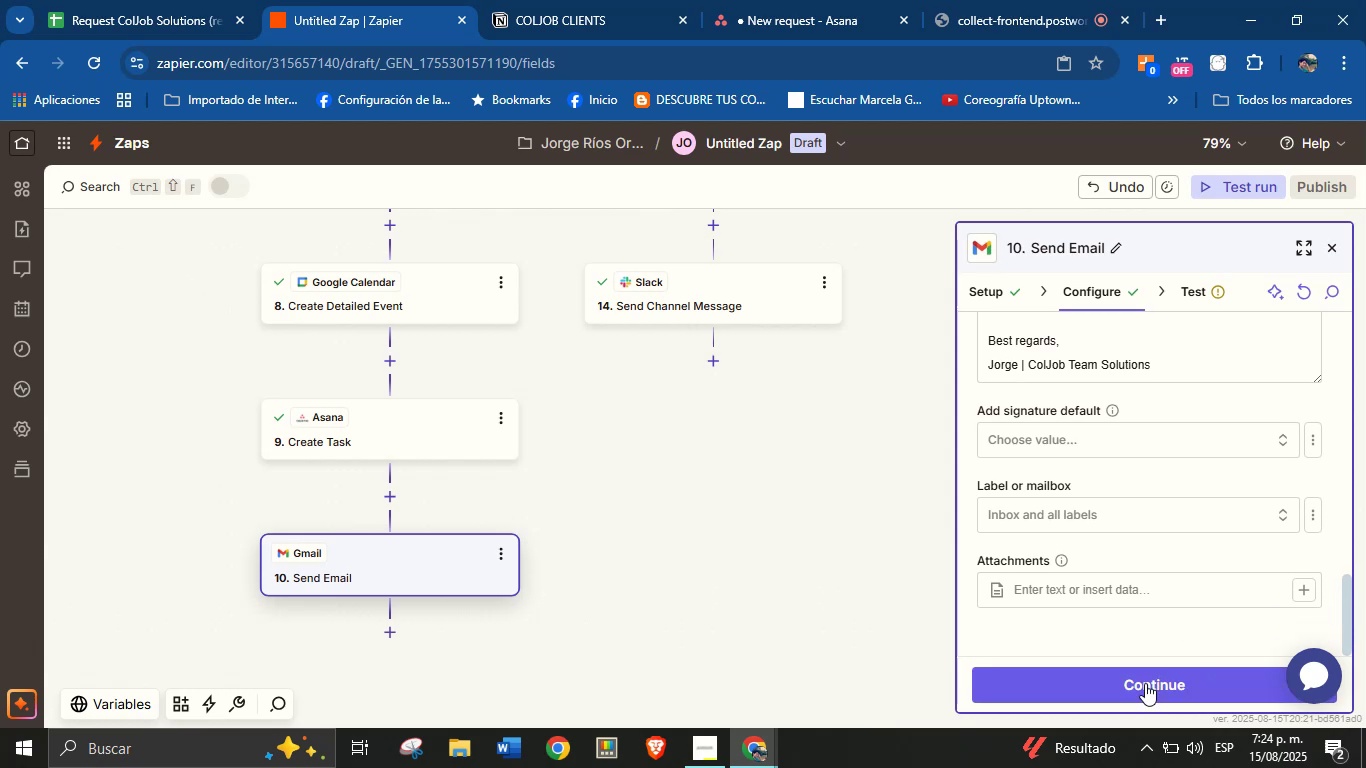 
left_click([1145, 683])
 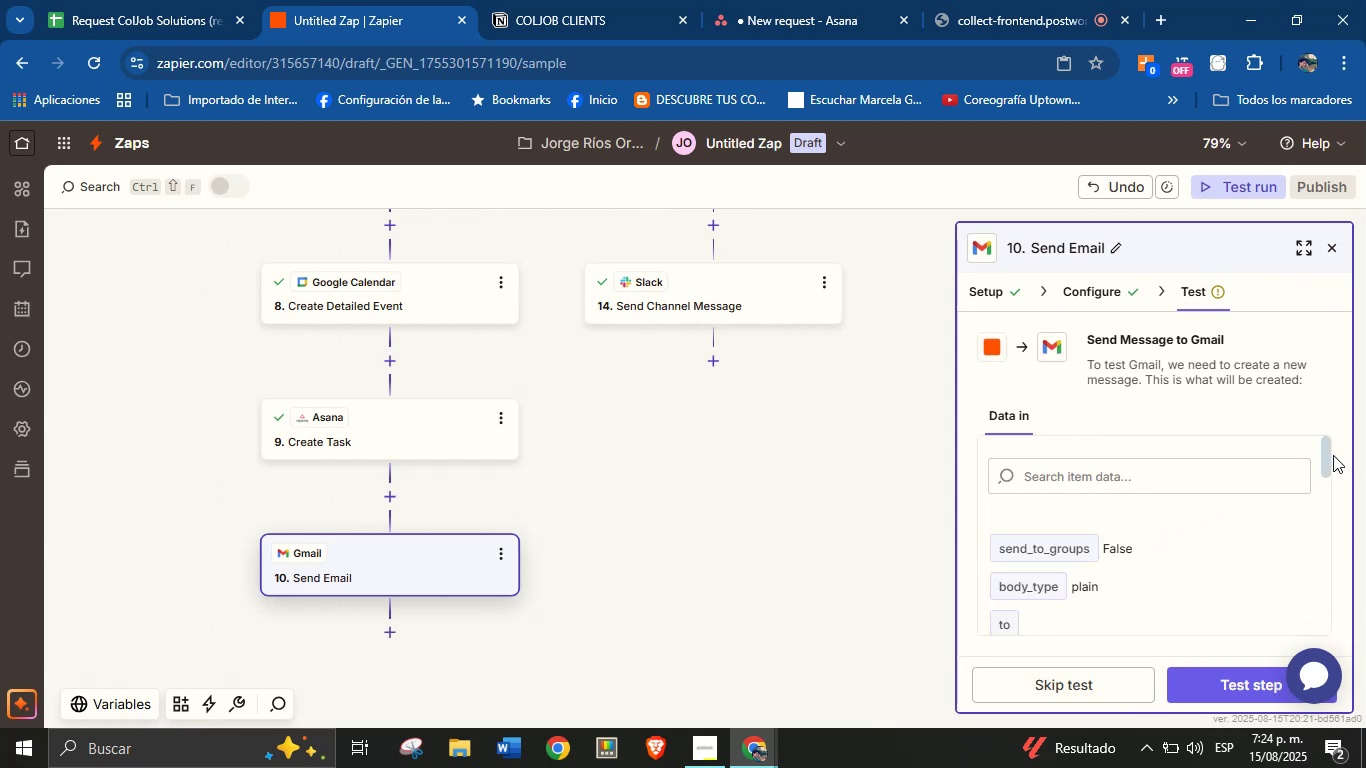 
left_click_drag(start_coordinate=[1326, 450], to_coordinate=[1317, 620])
 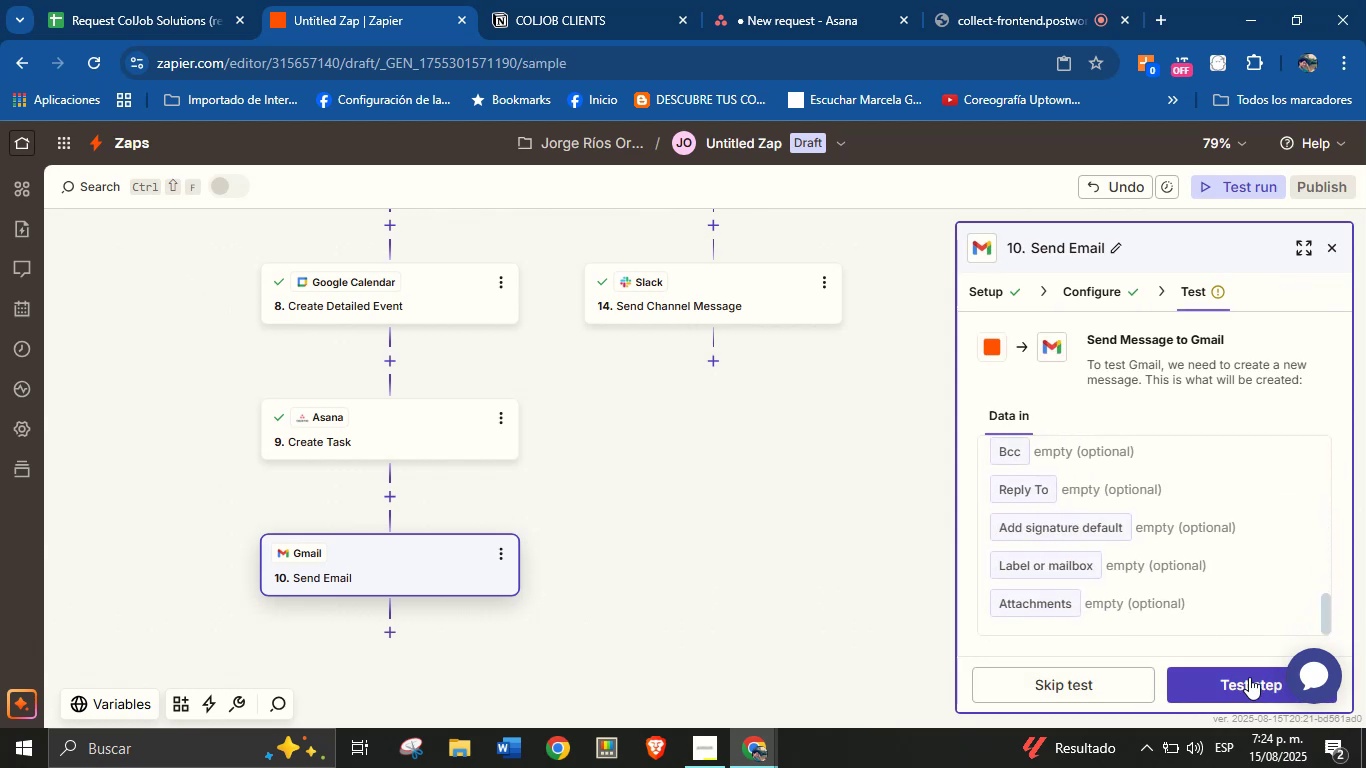 
left_click([1249, 677])
 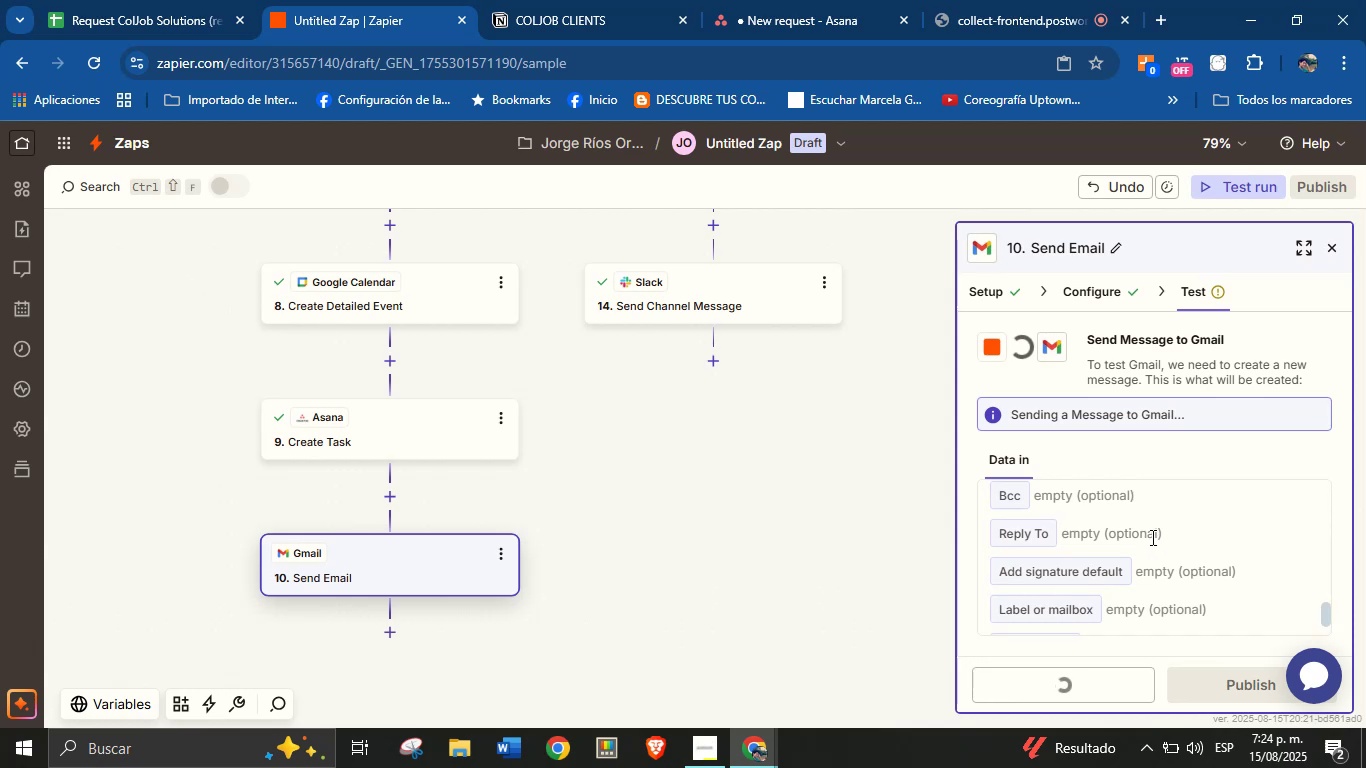 
mouse_move([1110, 544])
 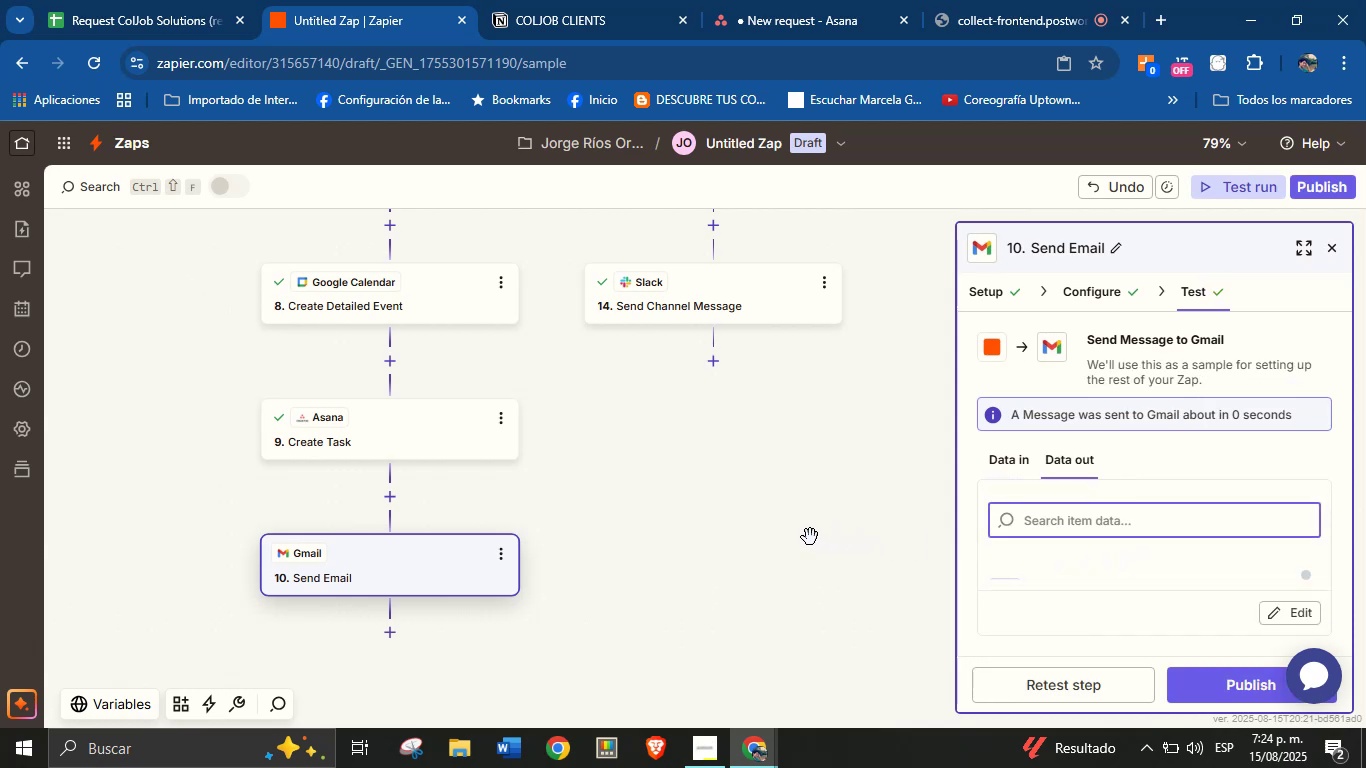 
left_click_drag(start_coordinate=[773, 535], to_coordinate=[773, 520])
 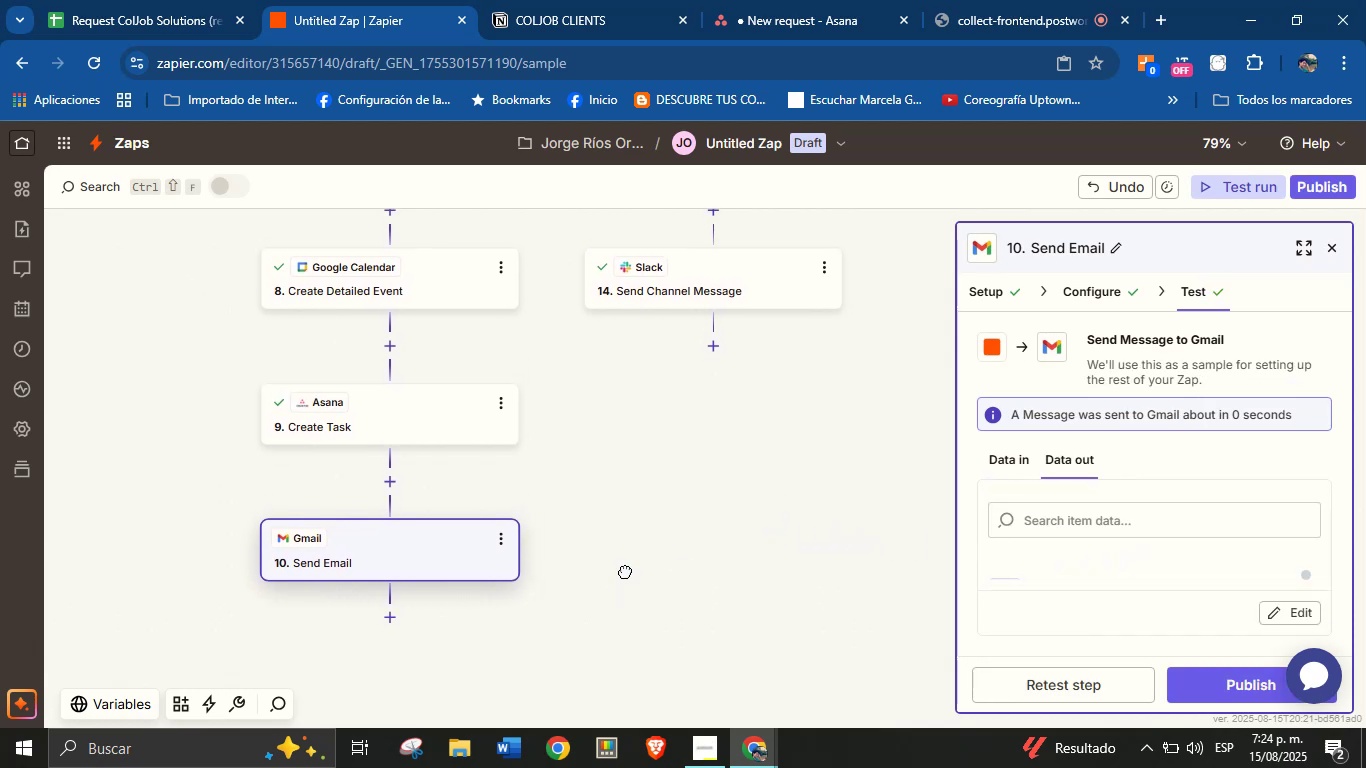 
left_click_drag(start_coordinate=[616, 592], to_coordinate=[679, 492])
 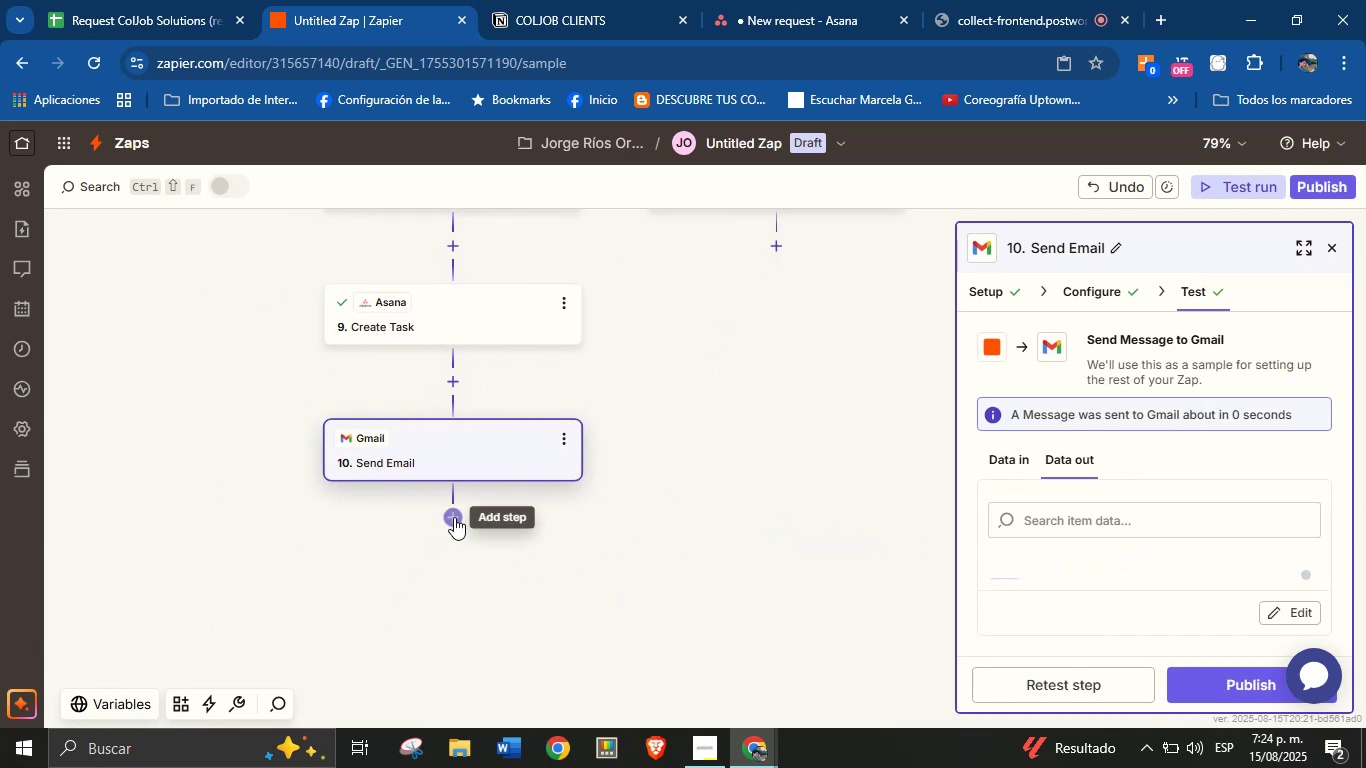 
left_click([454, 517])
 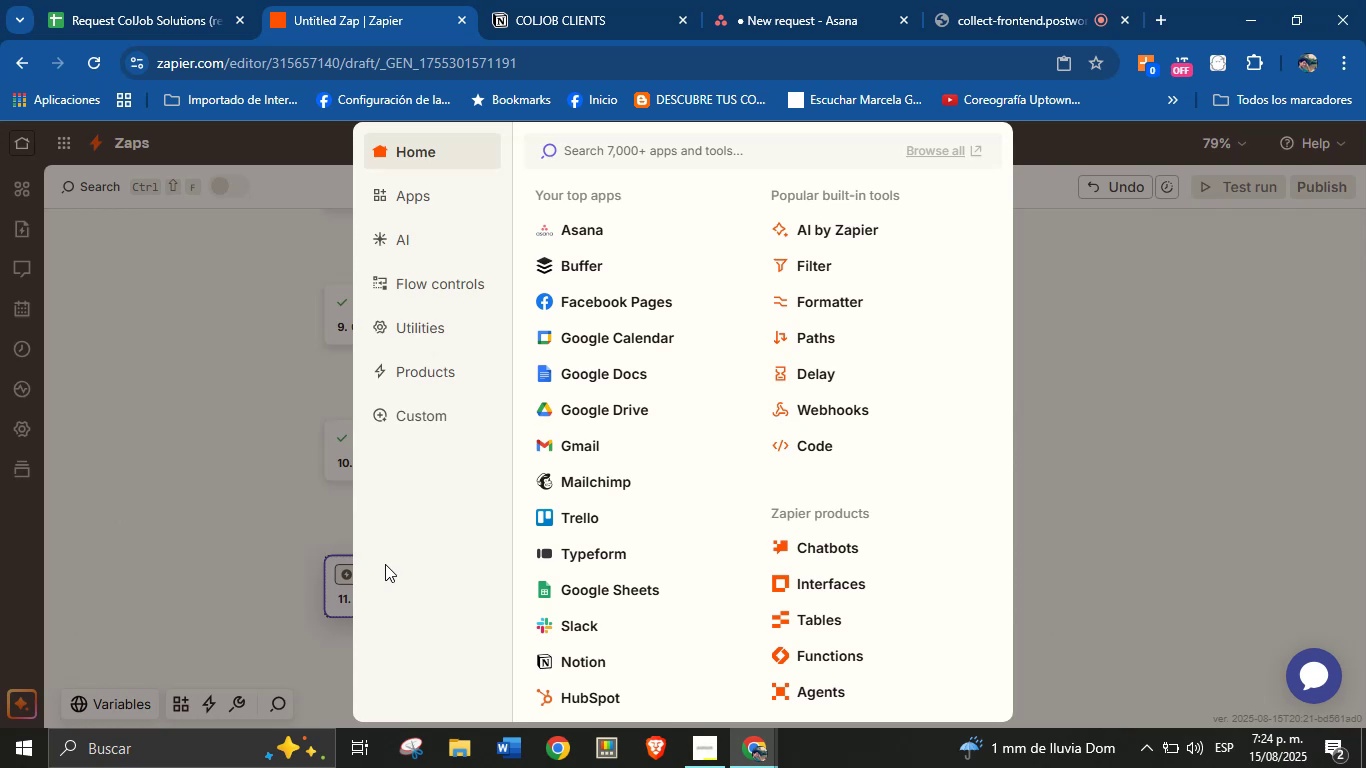 
wait(30.31)
 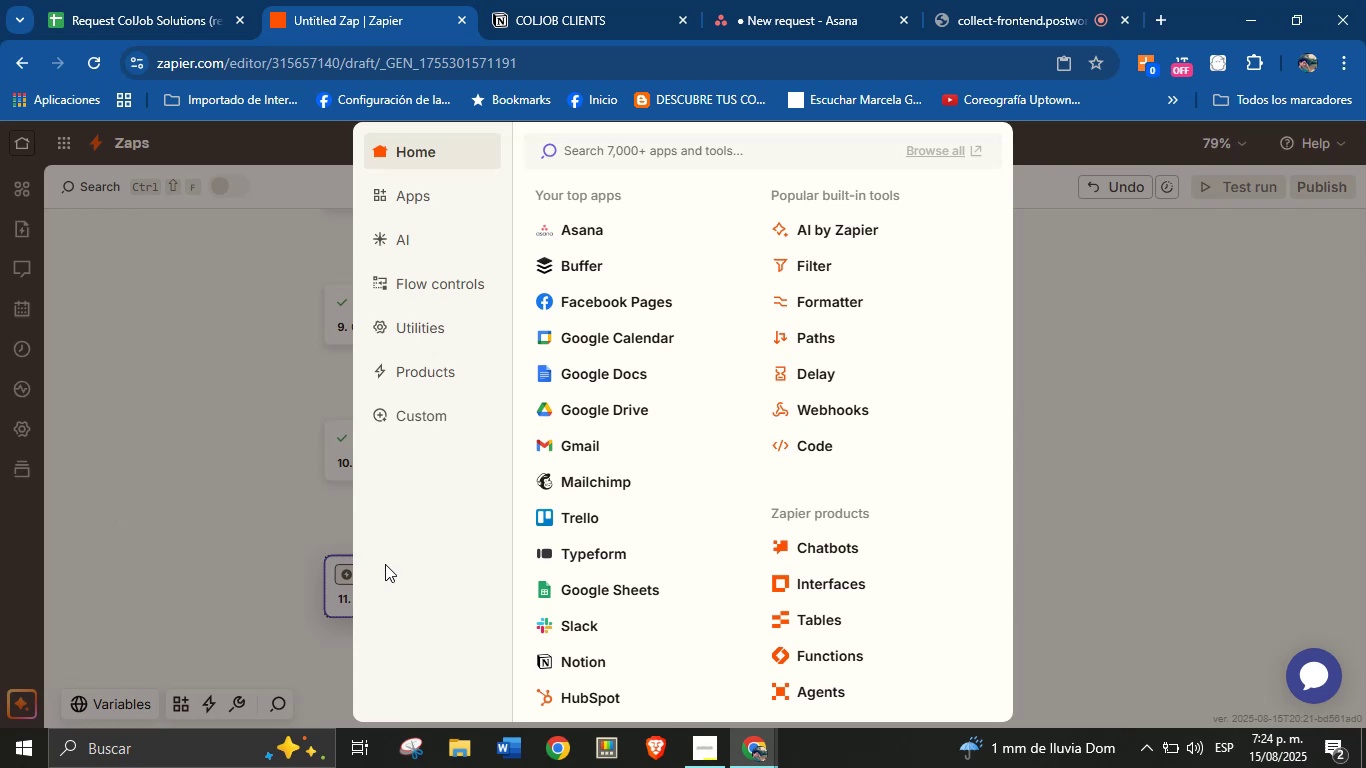 
left_click([583, 629])
 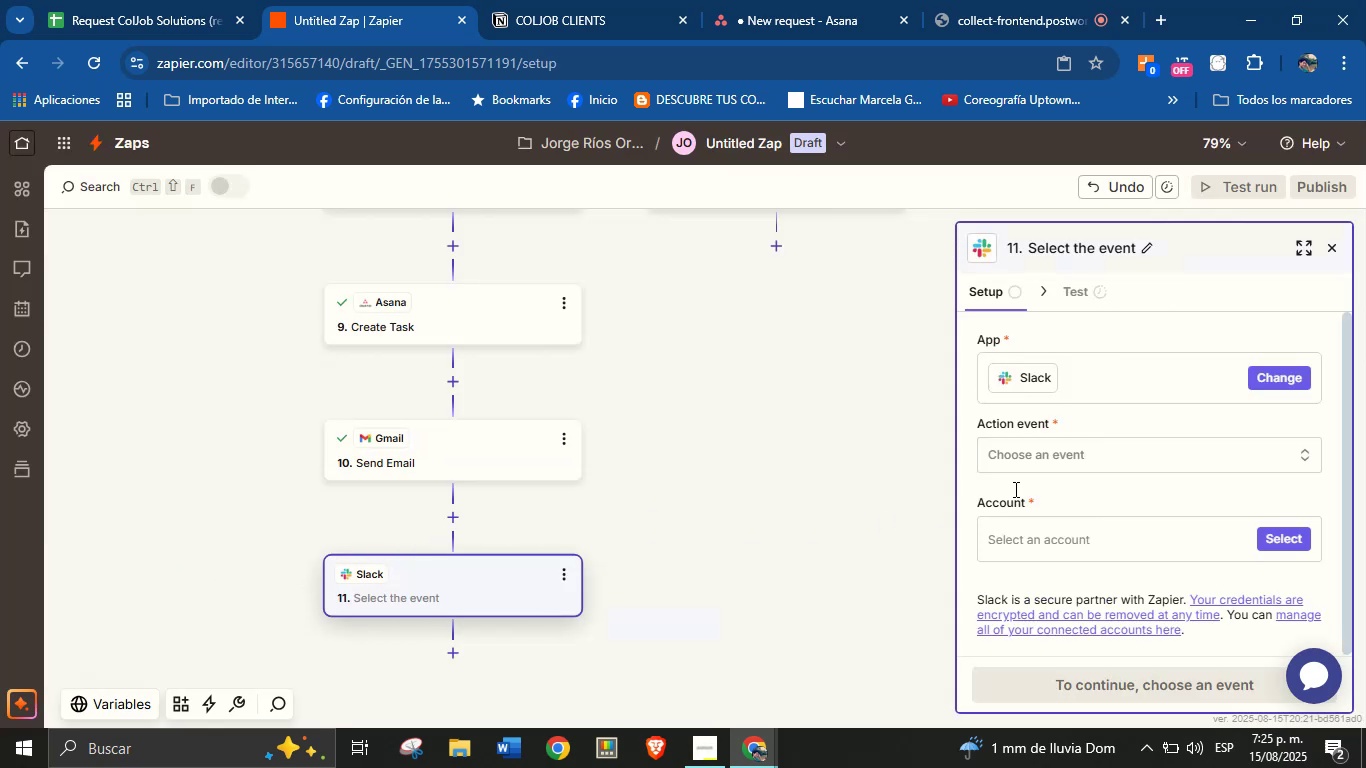 
left_click([1056, 450])
 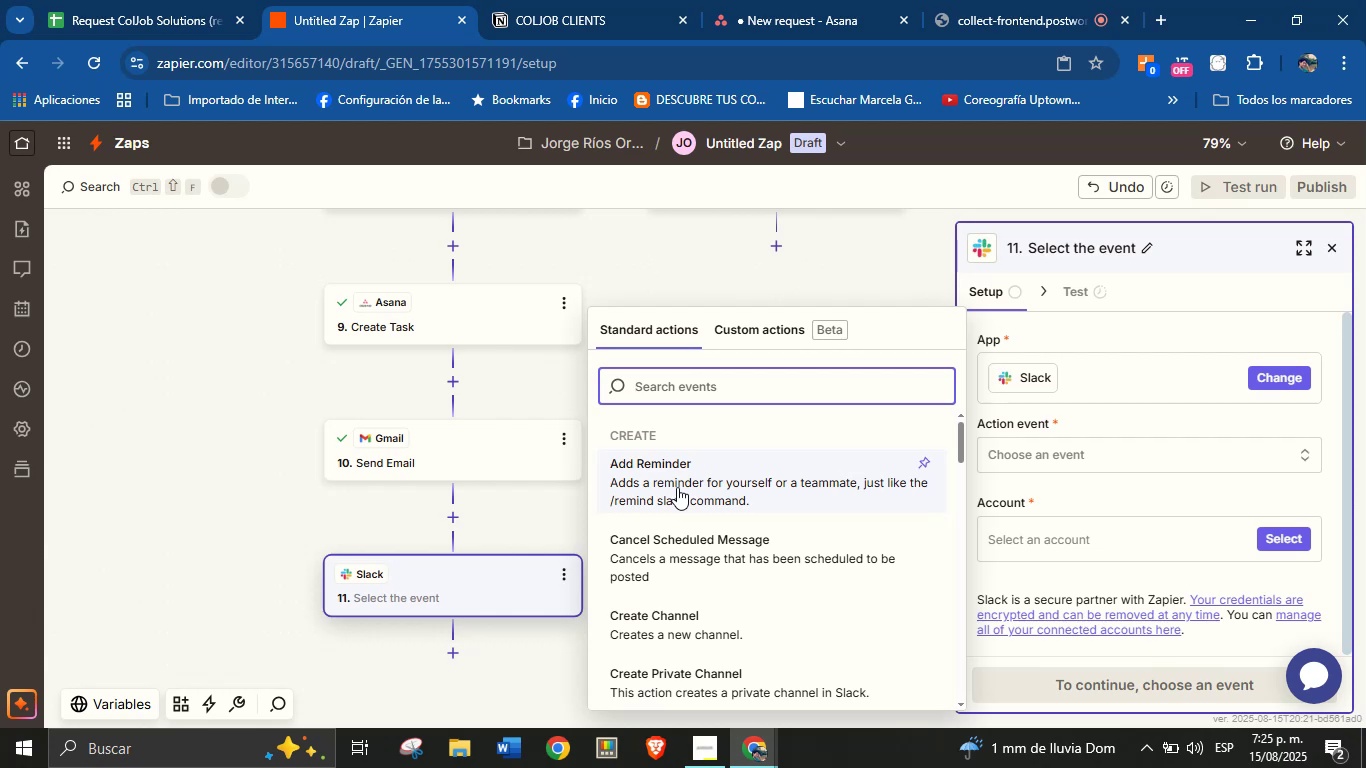 
wait(35.67)
 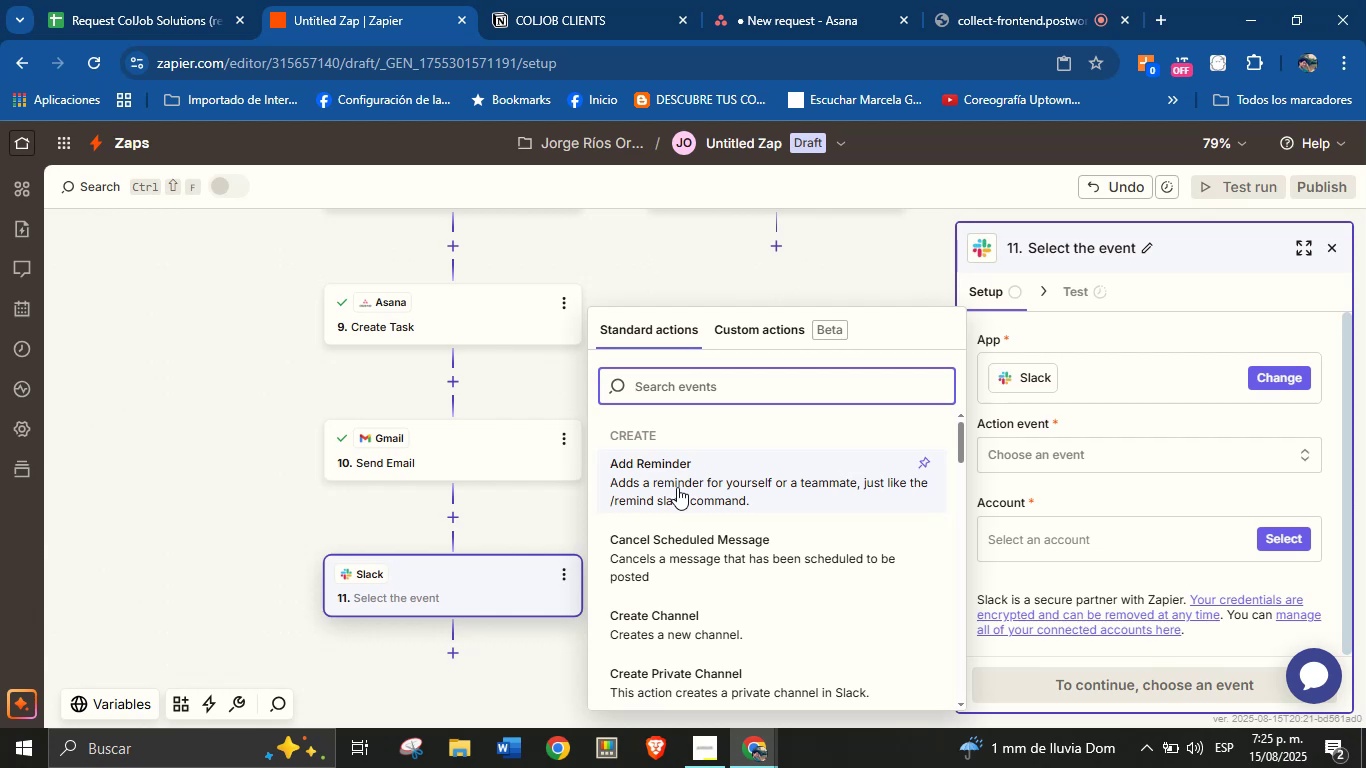 
left_click([1103, 419])
 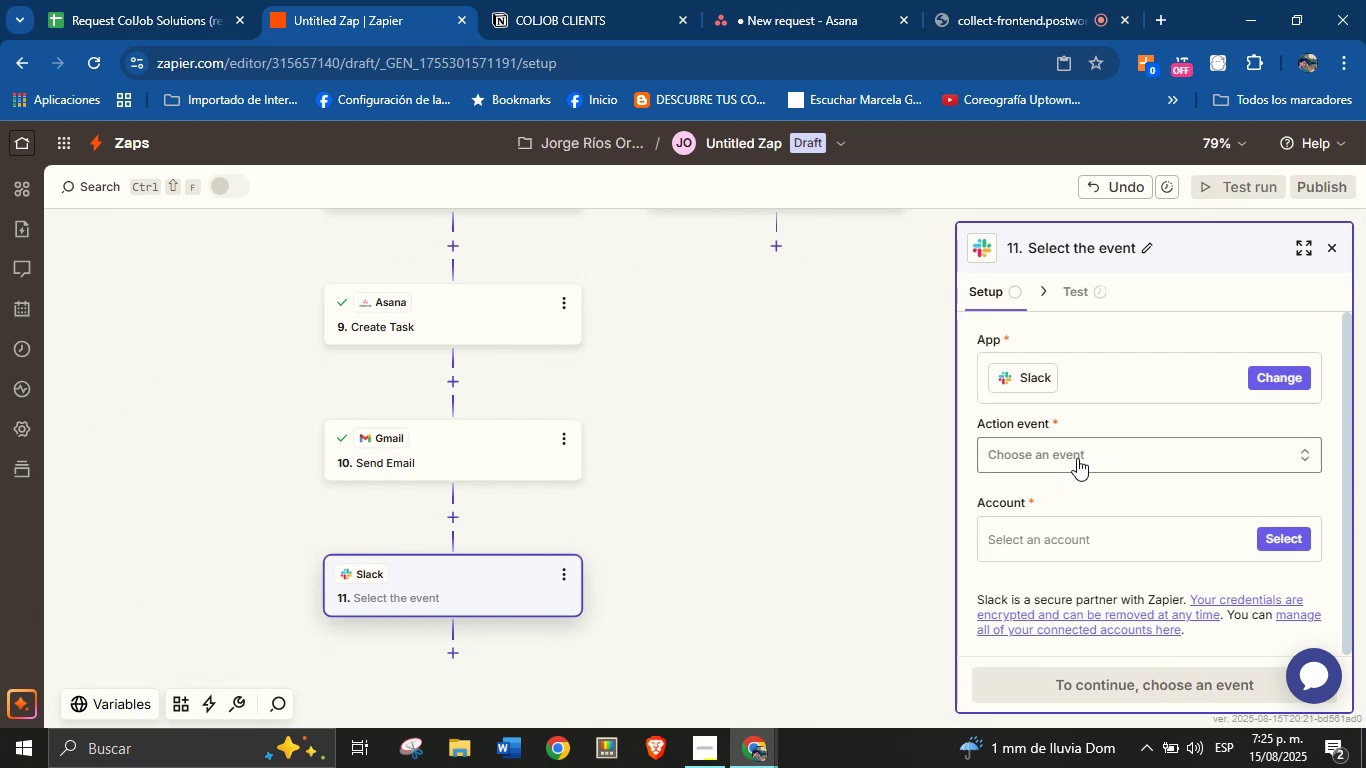 
left_click([1077, 458])
 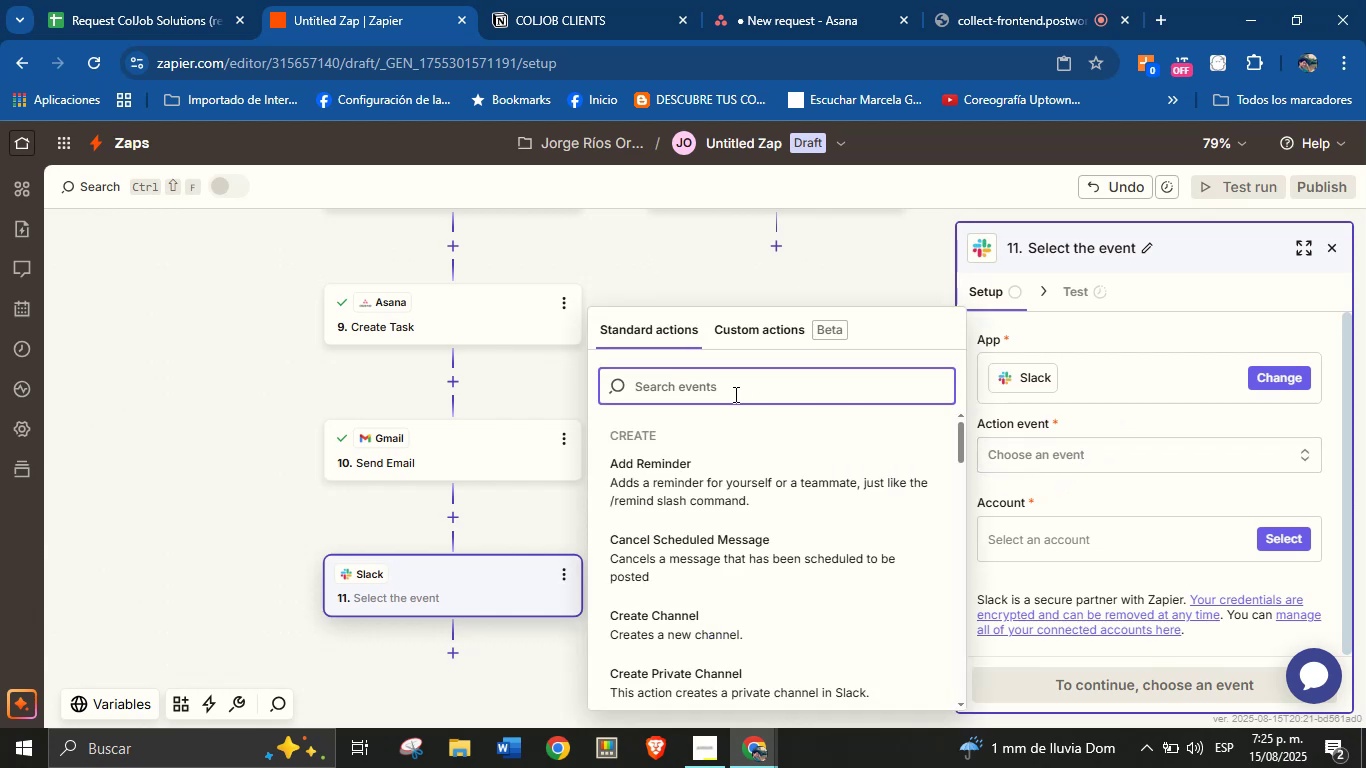 
type(sn)
key(Backspace)
type(end)
 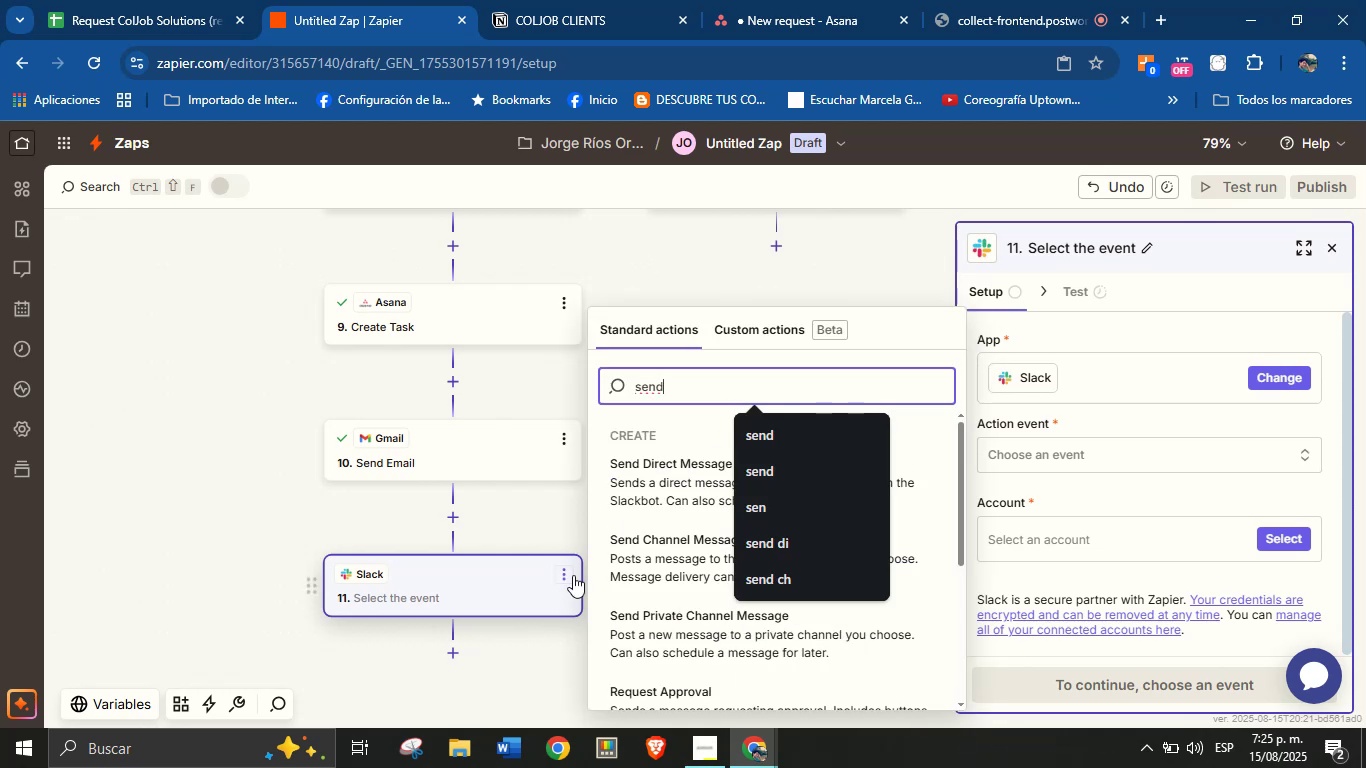 
left_click([645, 552])
 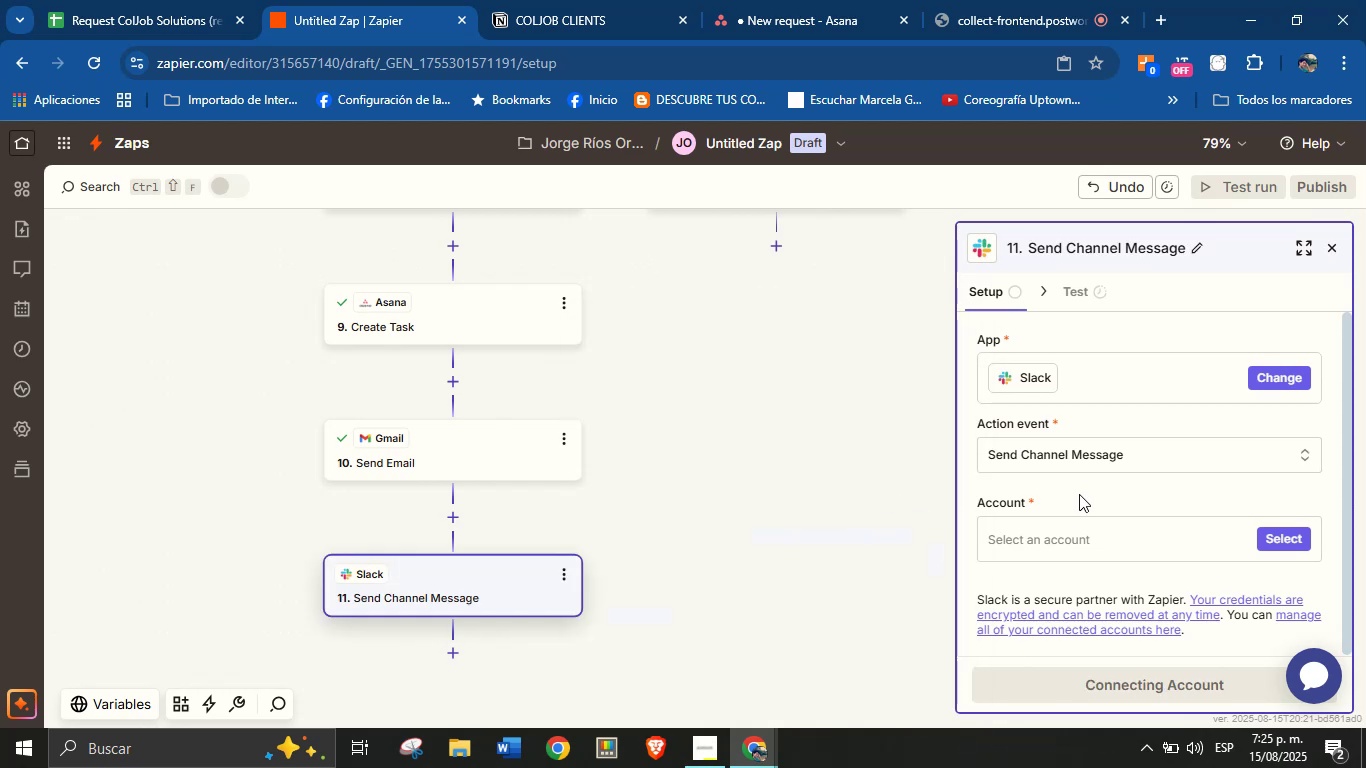 
left_click([1079, 494])
 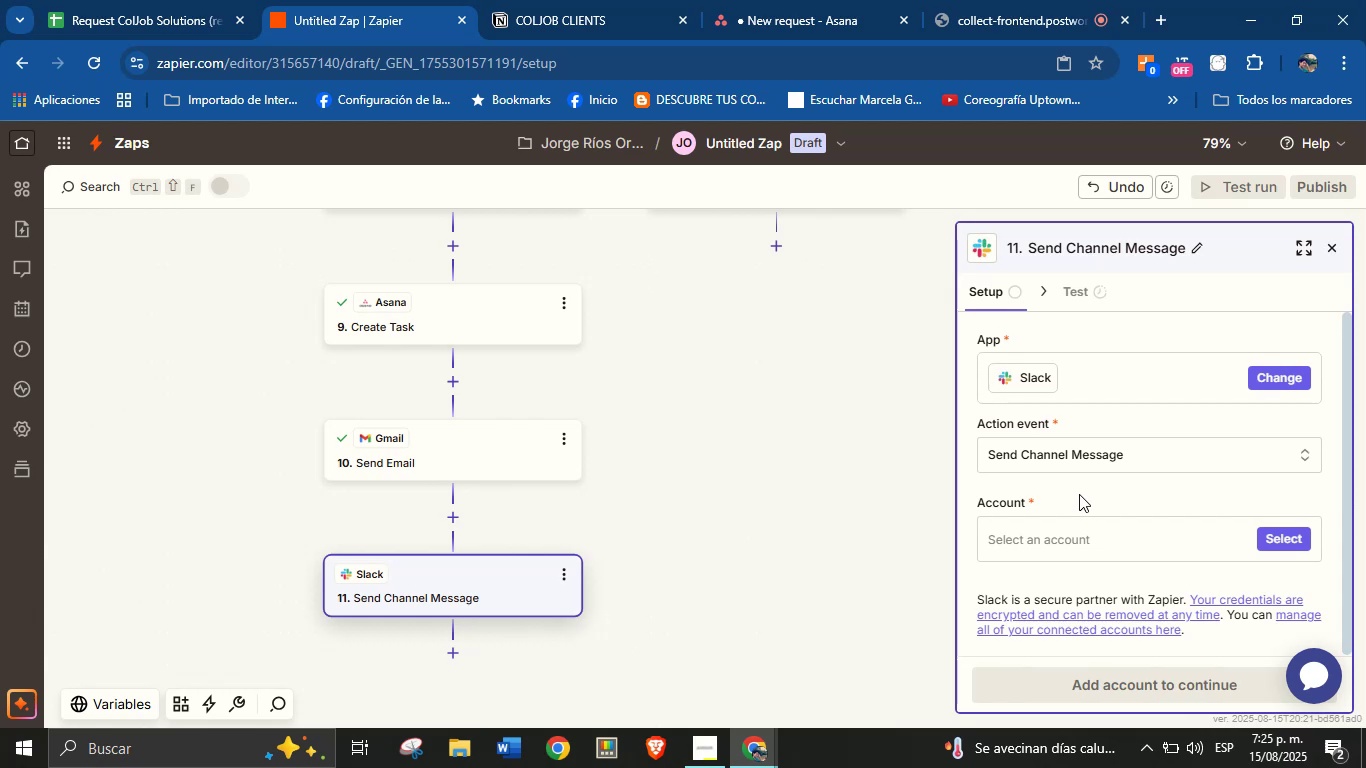 
wait(15.64)
 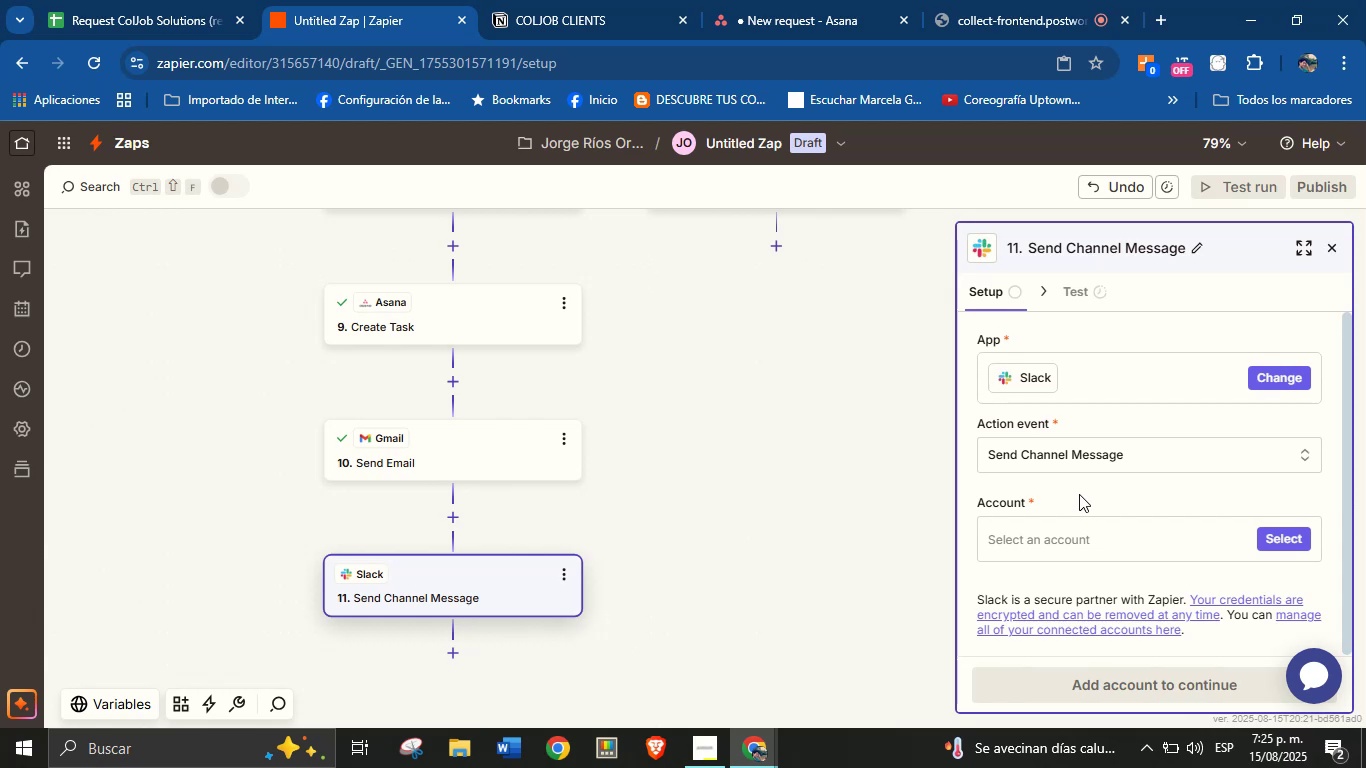 
left_click([1079, 493])
 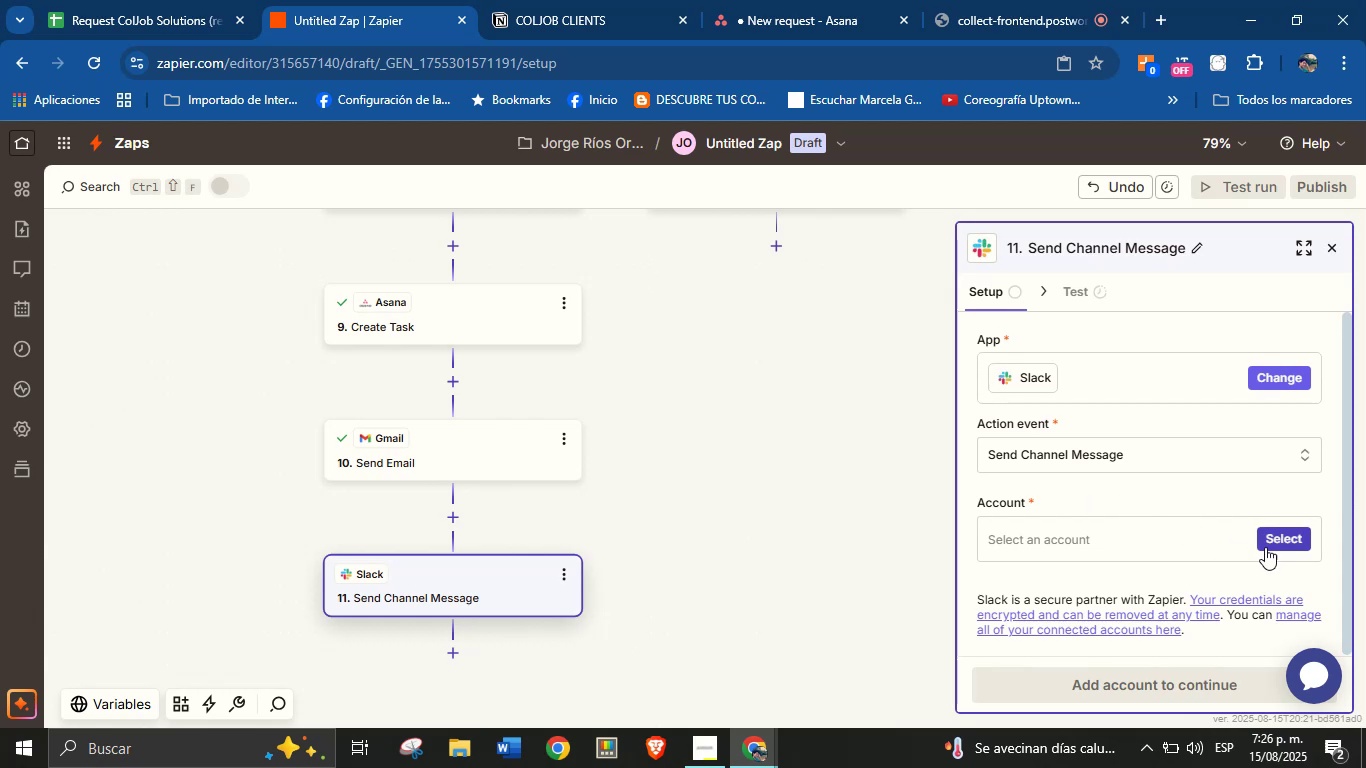 
left_click([1266, 545])
 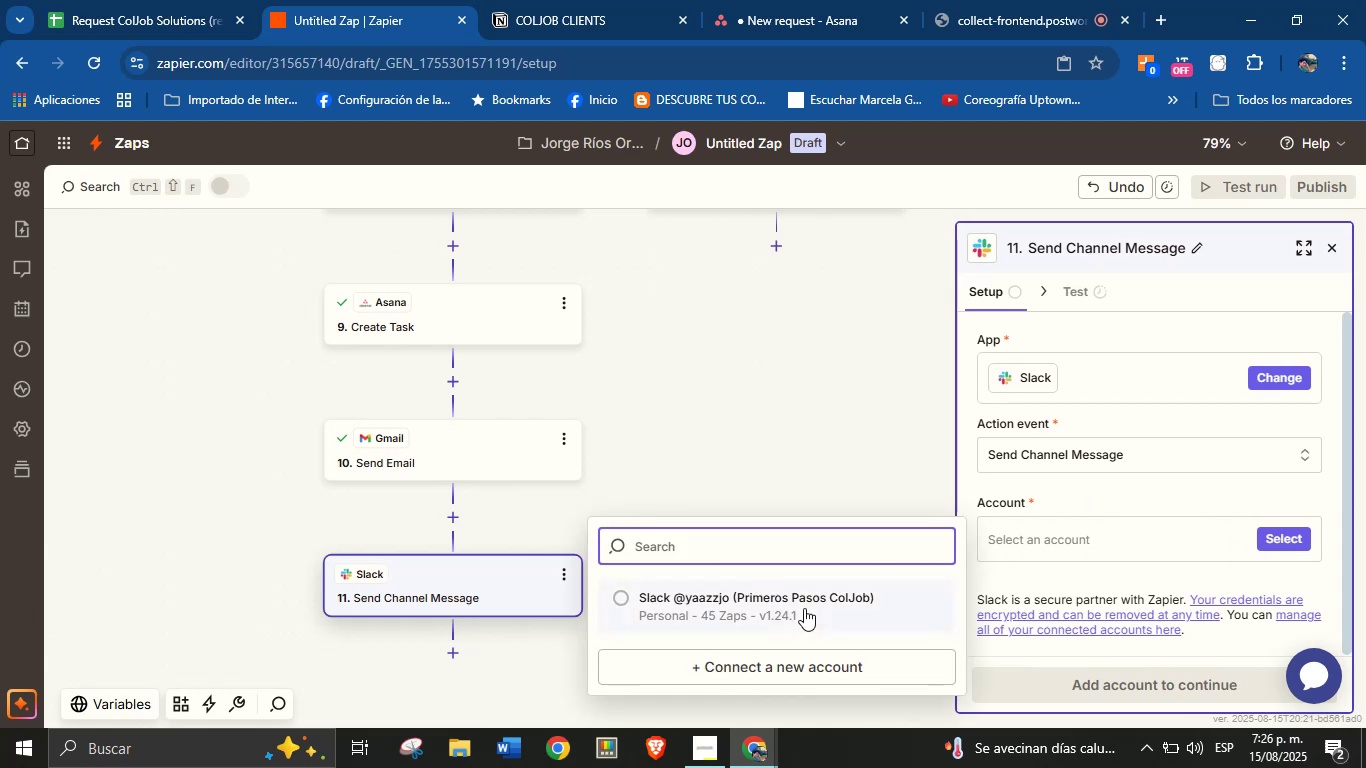 
left_click([804, 608])
 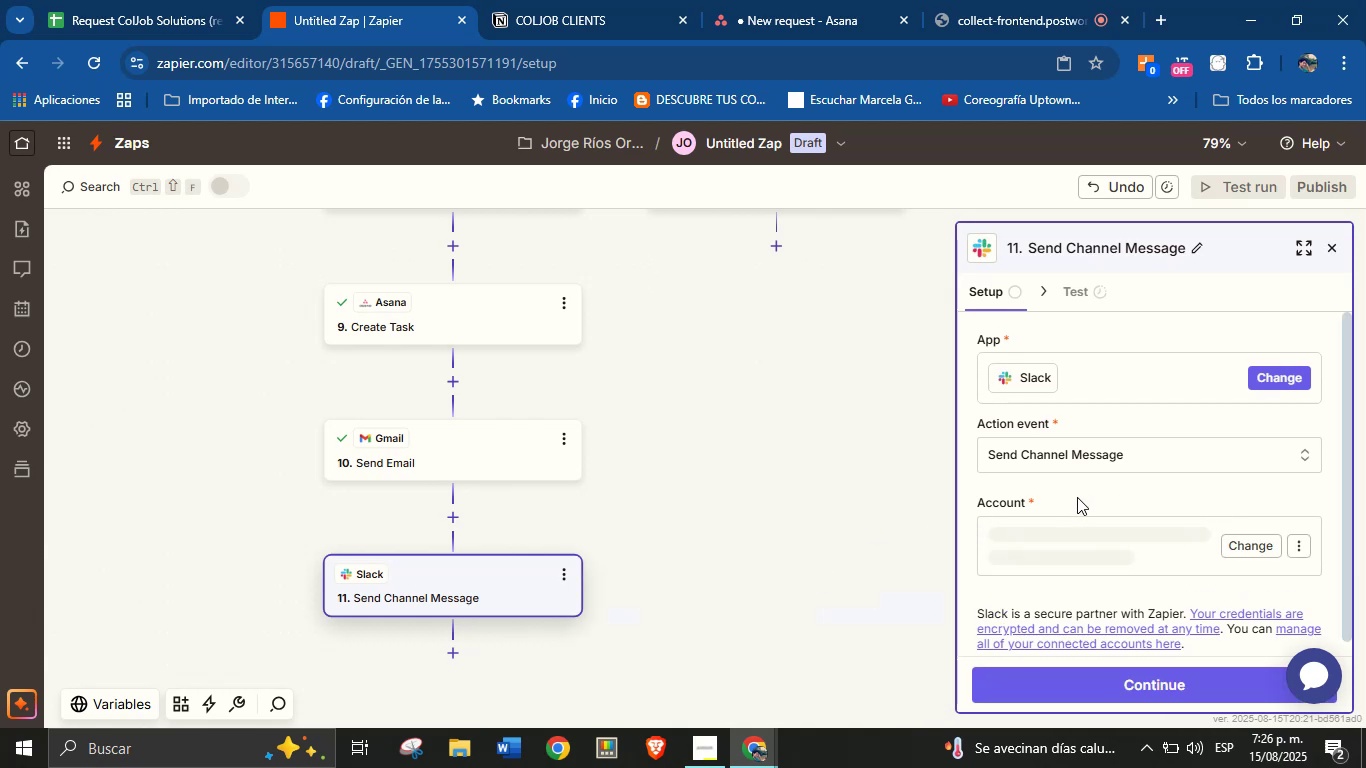 
left_click([1077, 497])
 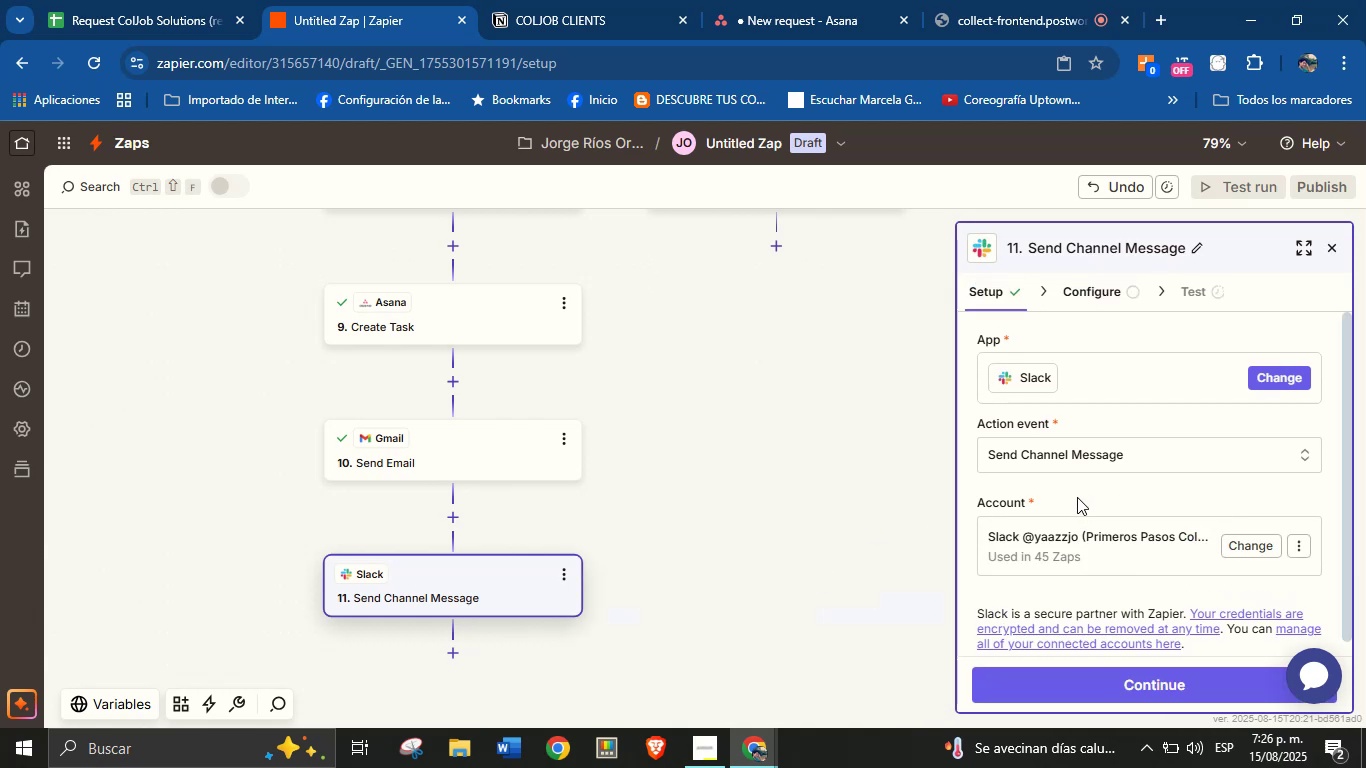 
scroll: coordinate [1112, 487], scroll_direction: down, amount: 1.0
 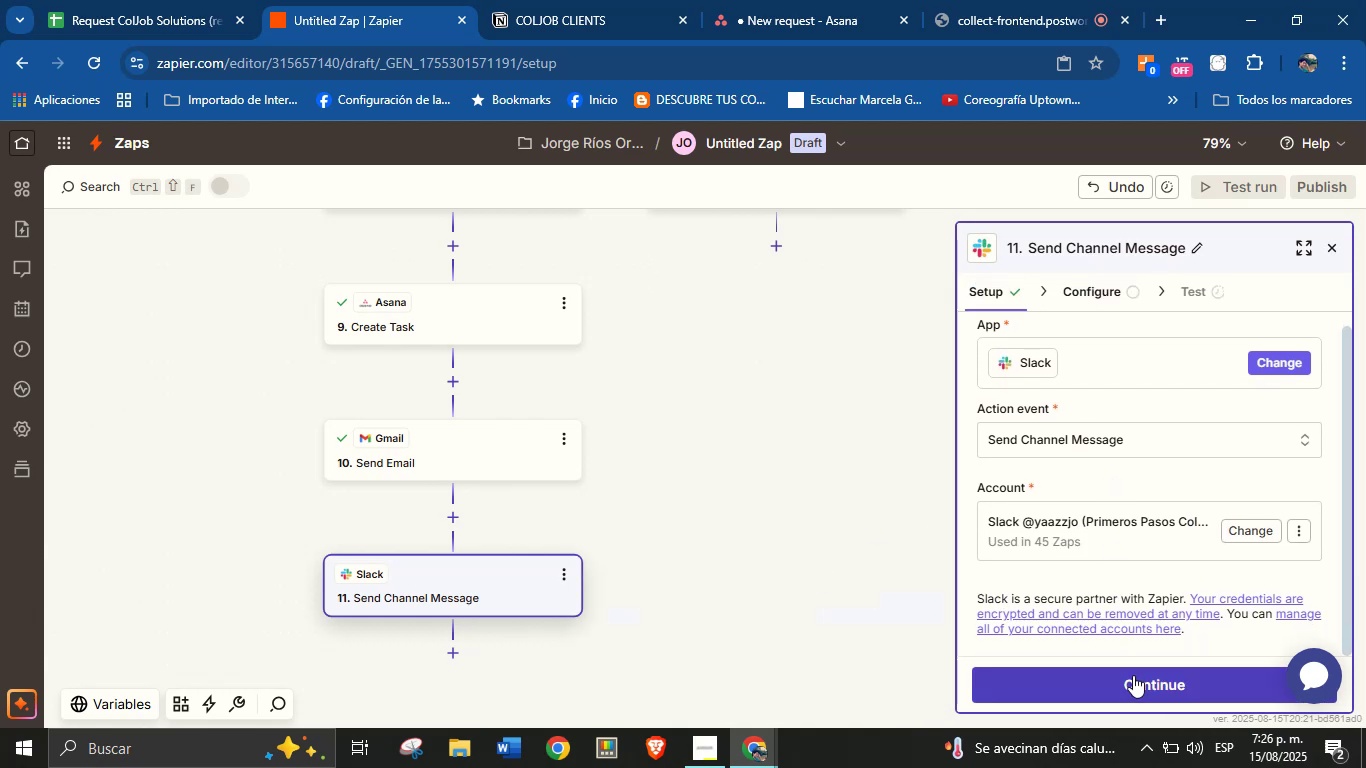 
left_click([1133, 675])
 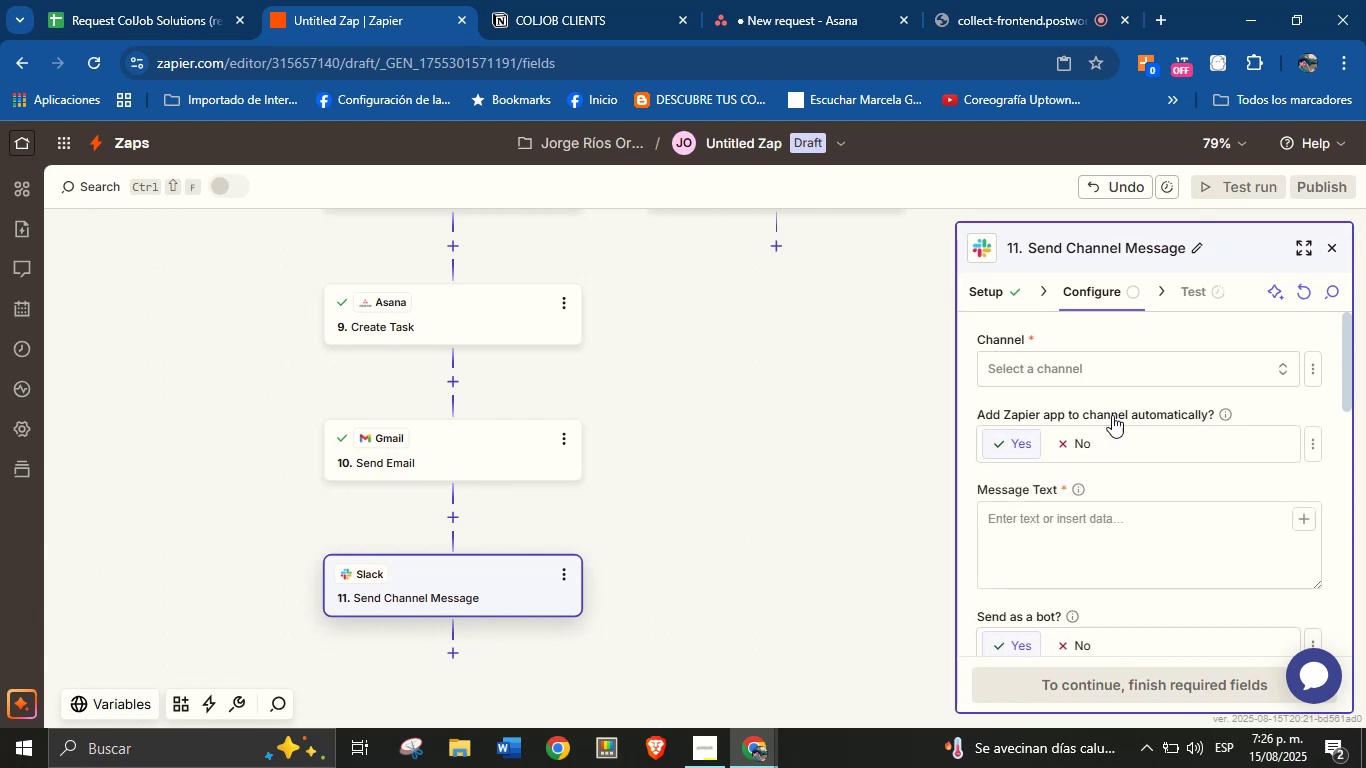 
left_click([1123, 370])
 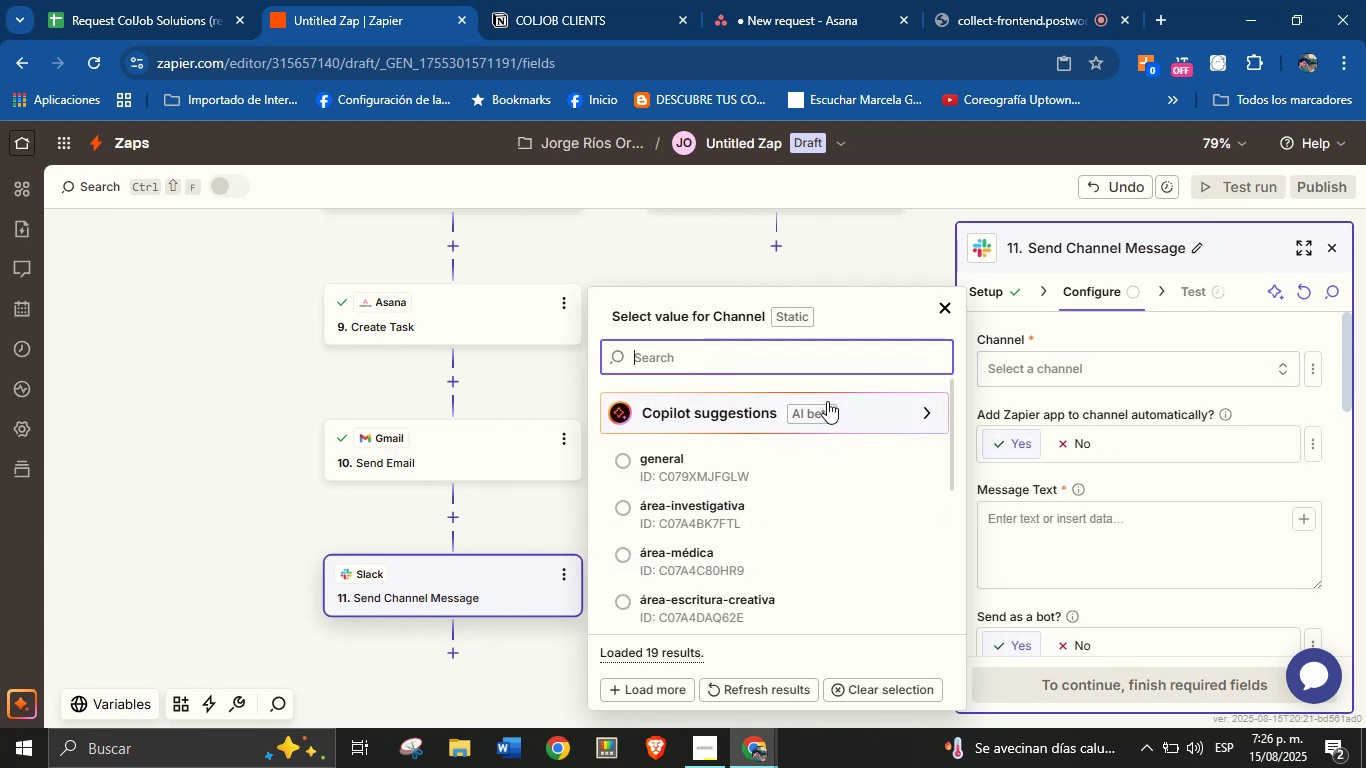 
type(talent)
 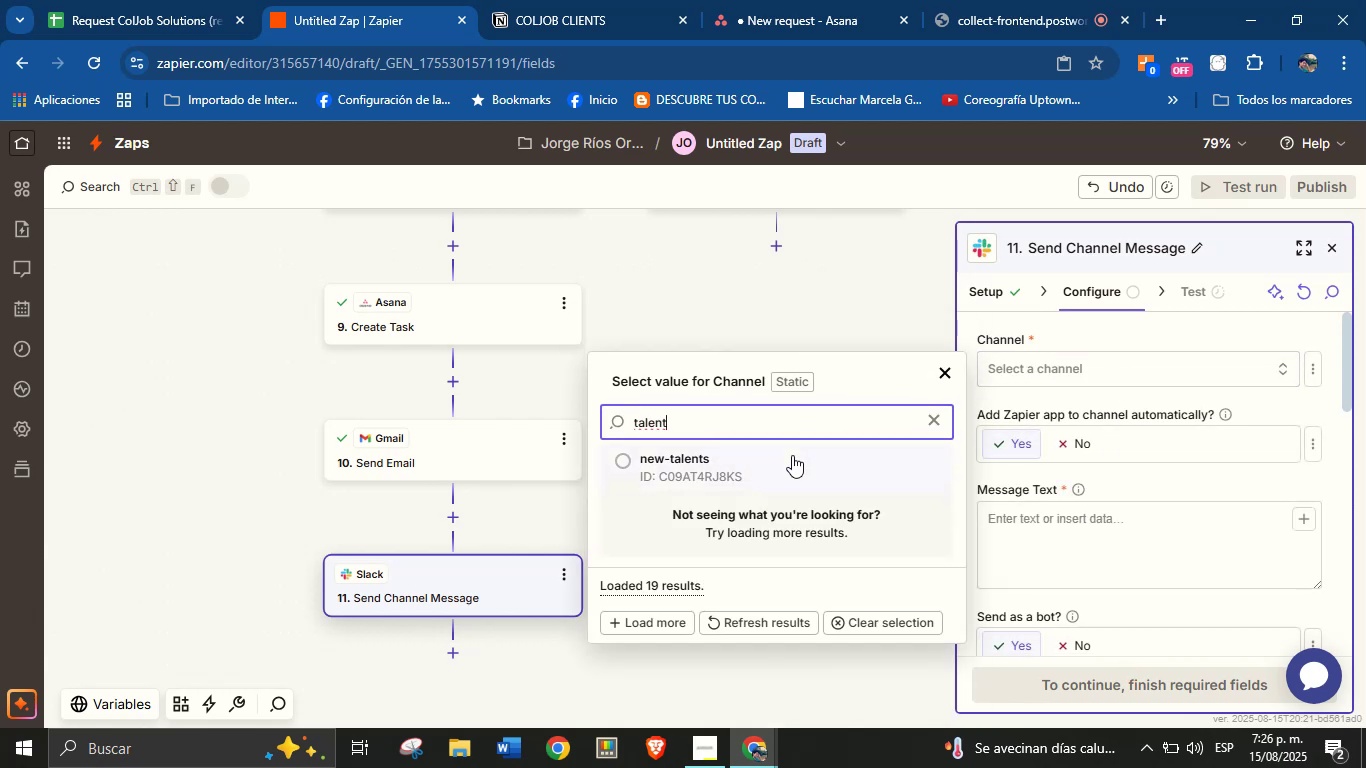 
left_click([792, 455])
 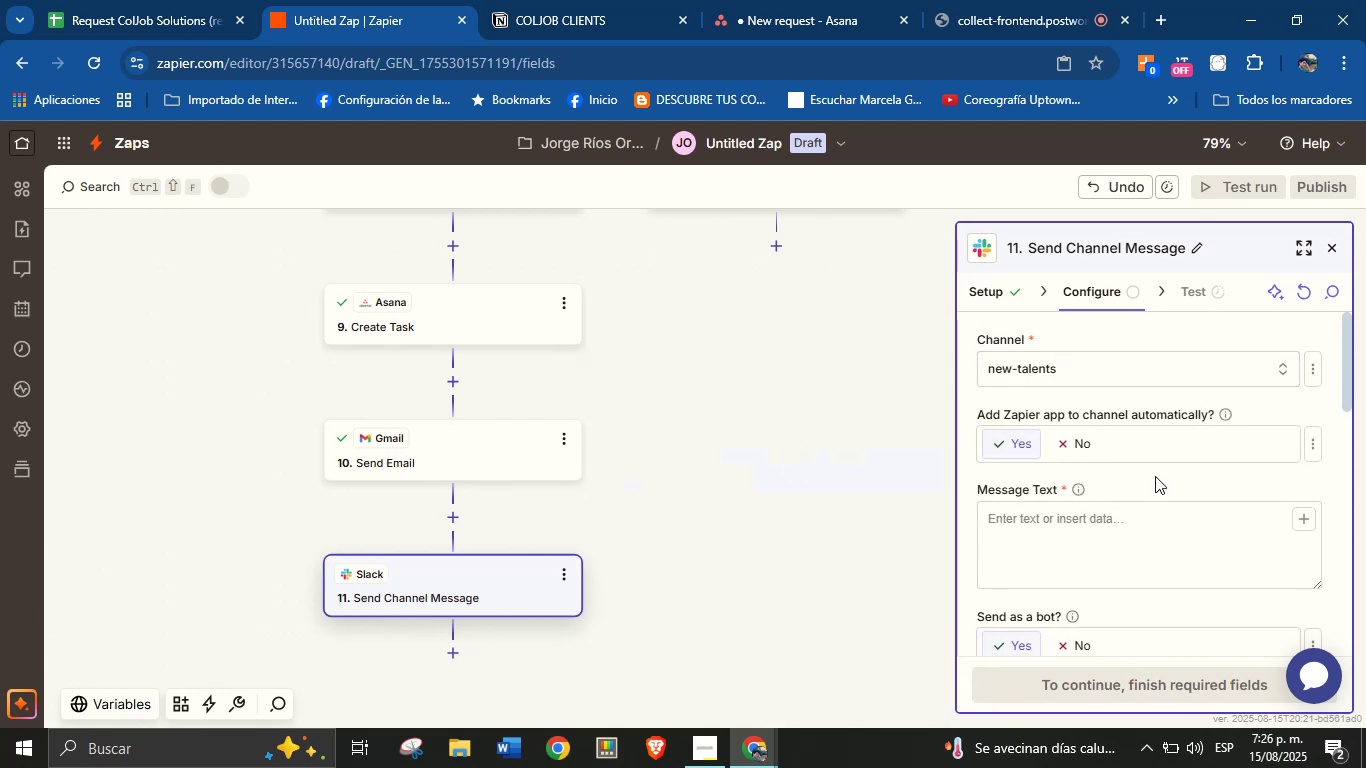 
left_click([1155, 476])
 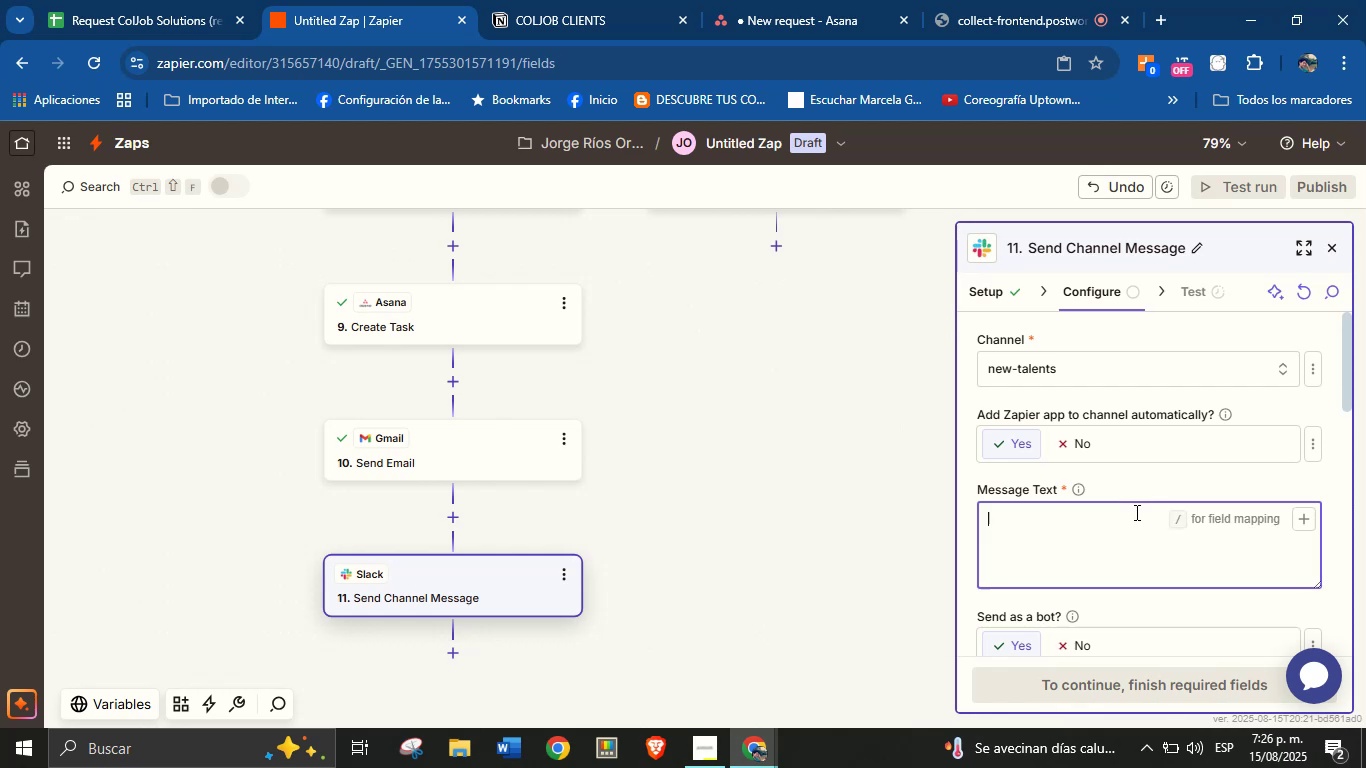 
left_click([1135, 512])
 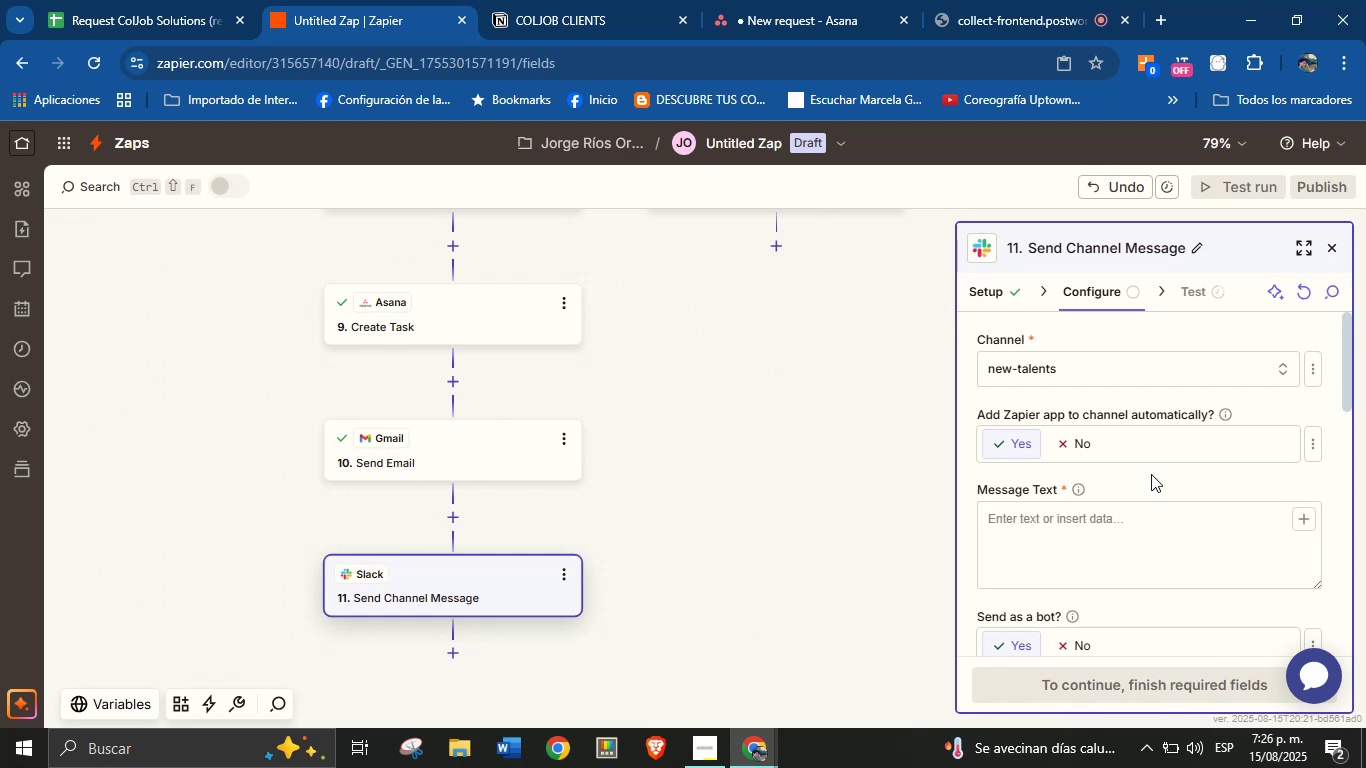 
double_click([1151, 474])
 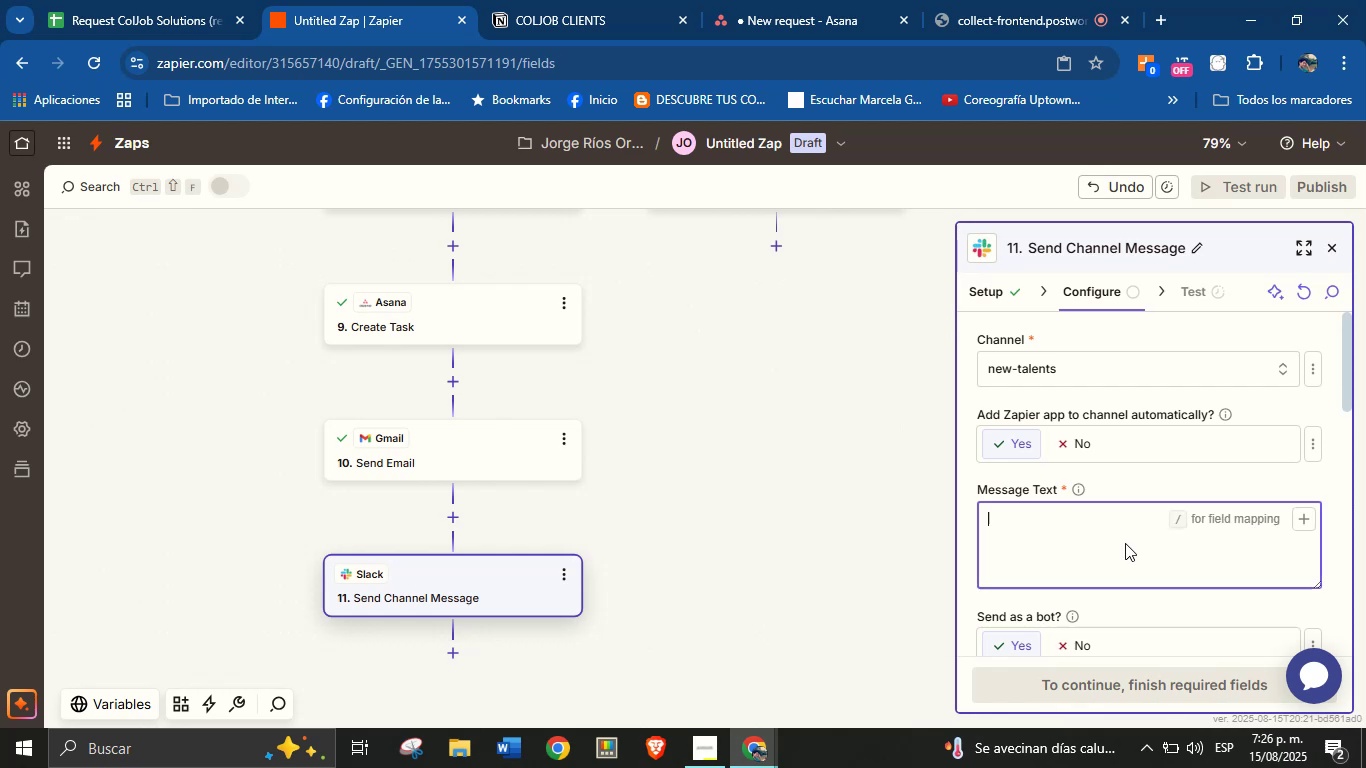 
triple_click([1125, 543])
 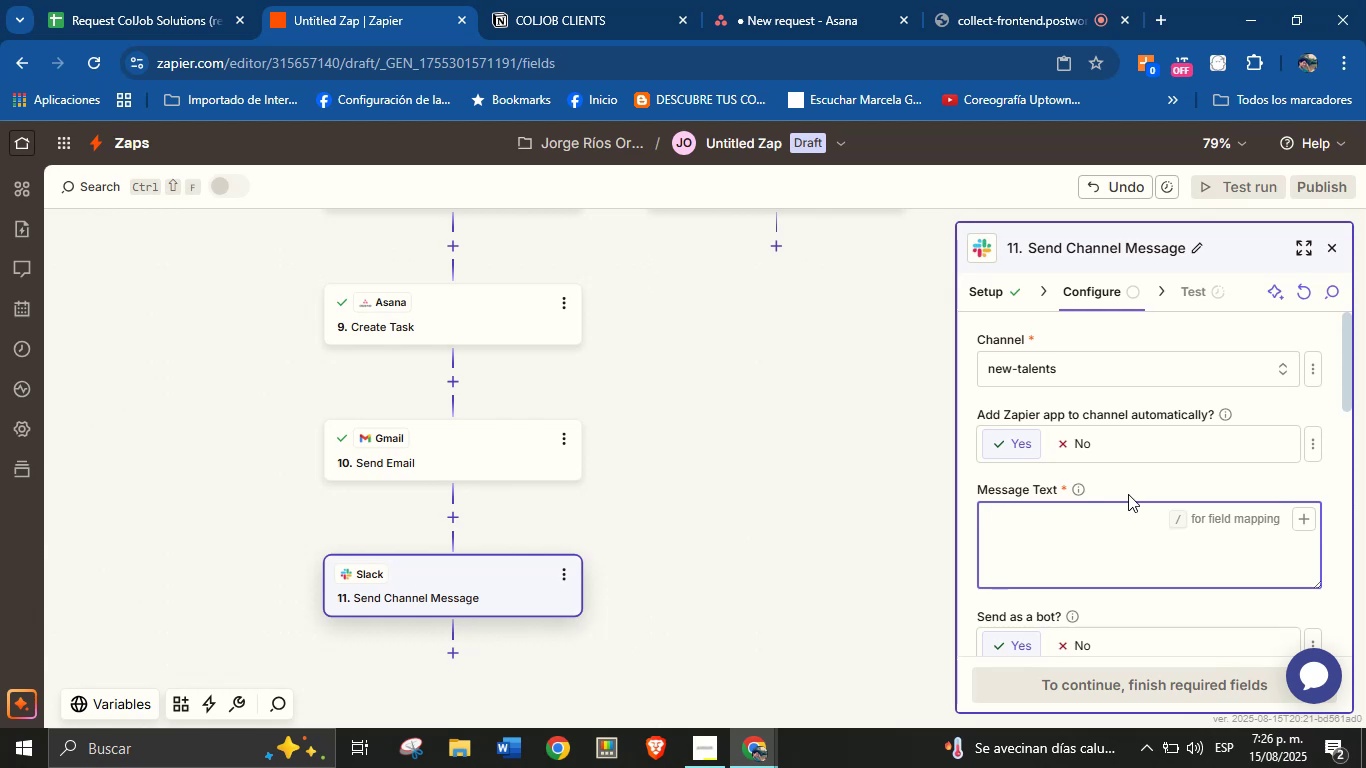 
wait(15.09)
 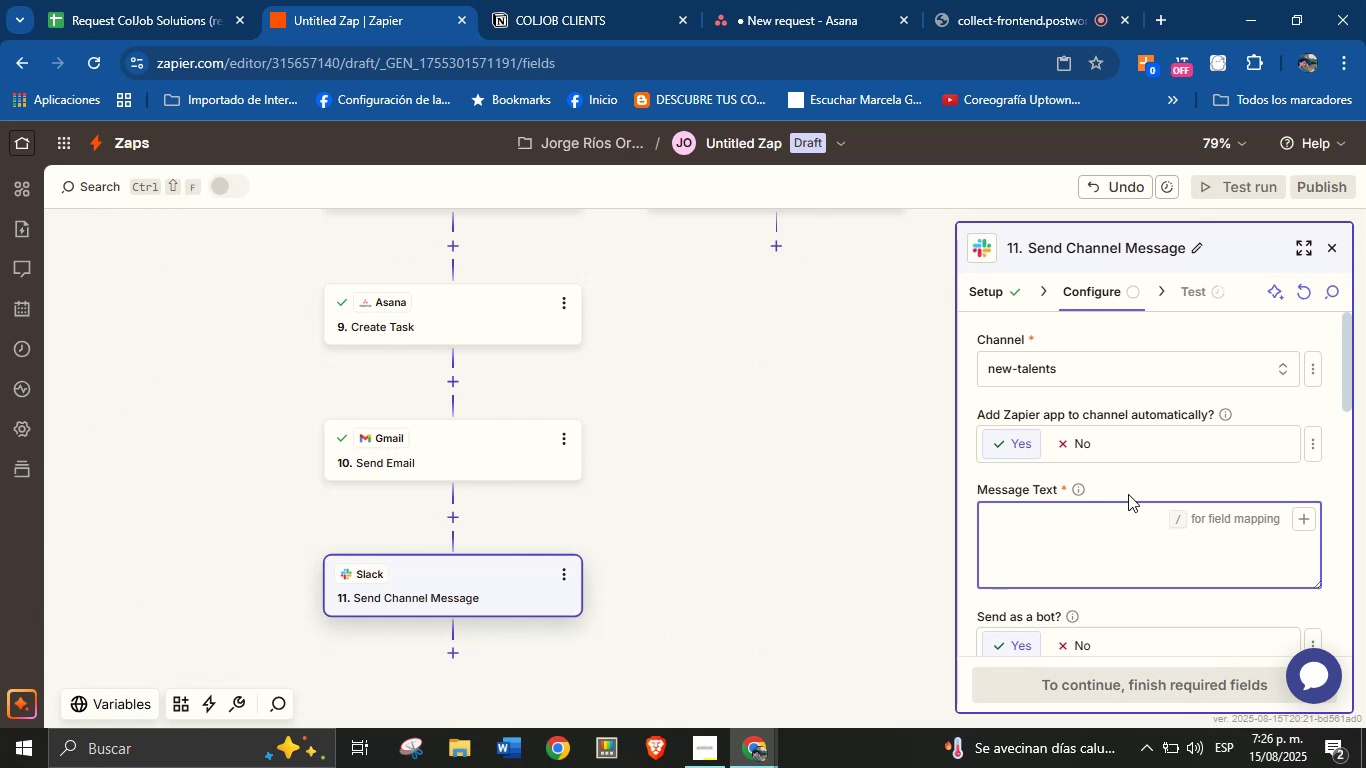 
type(Hello Team!)
 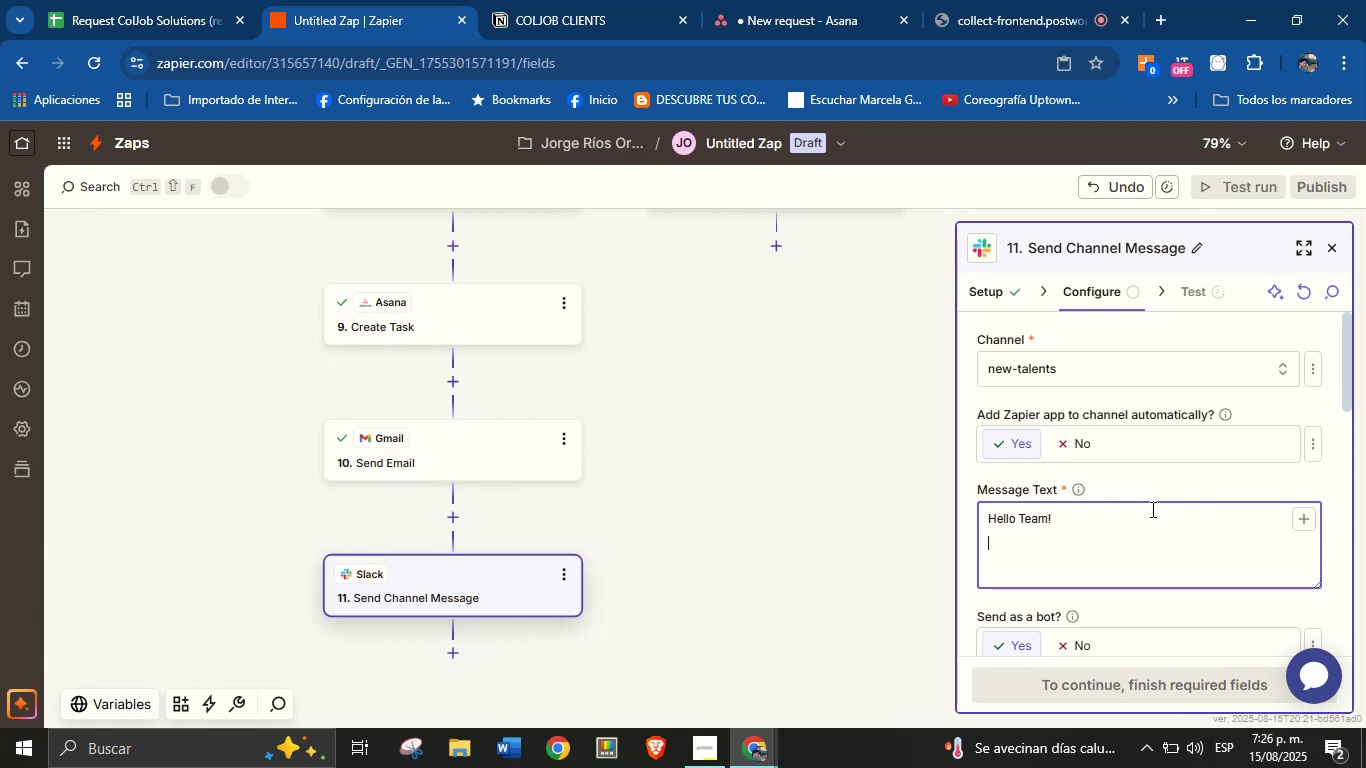 
 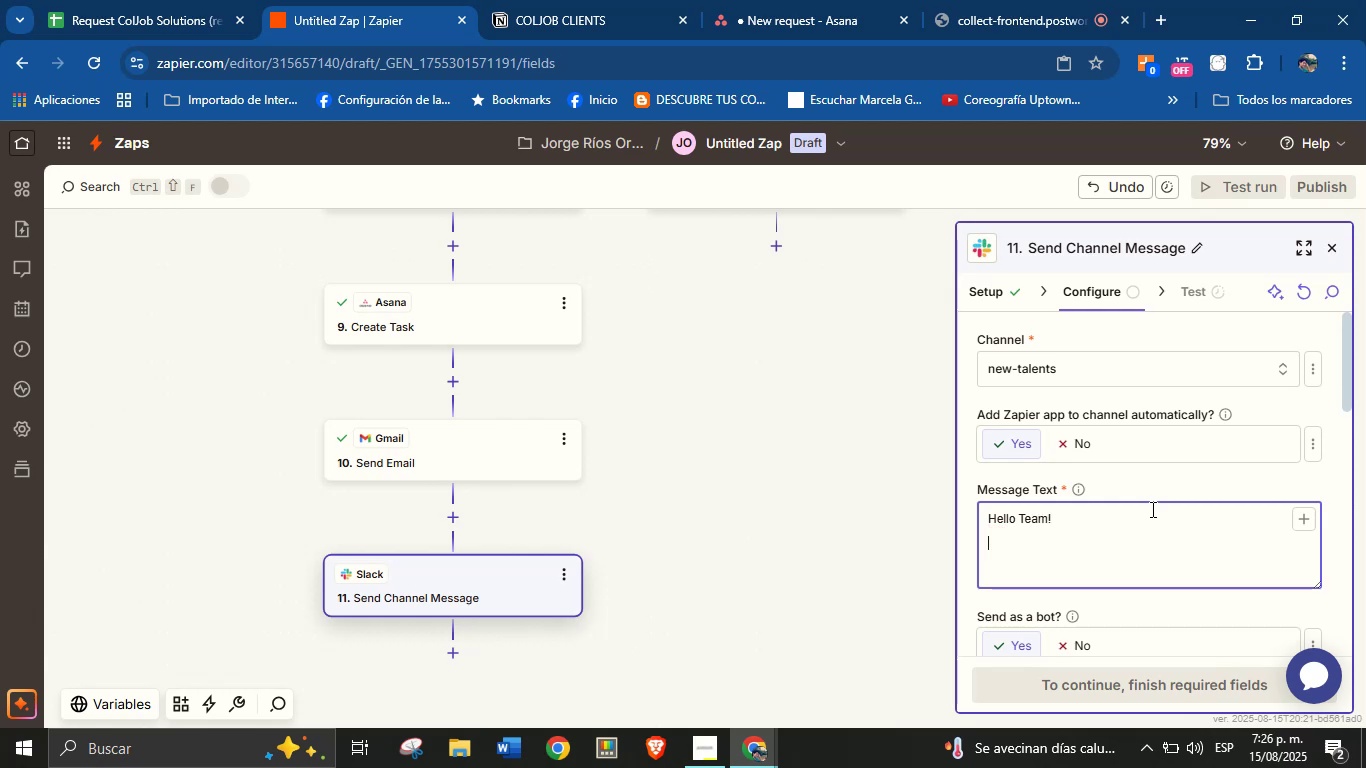 
key(Enter)
 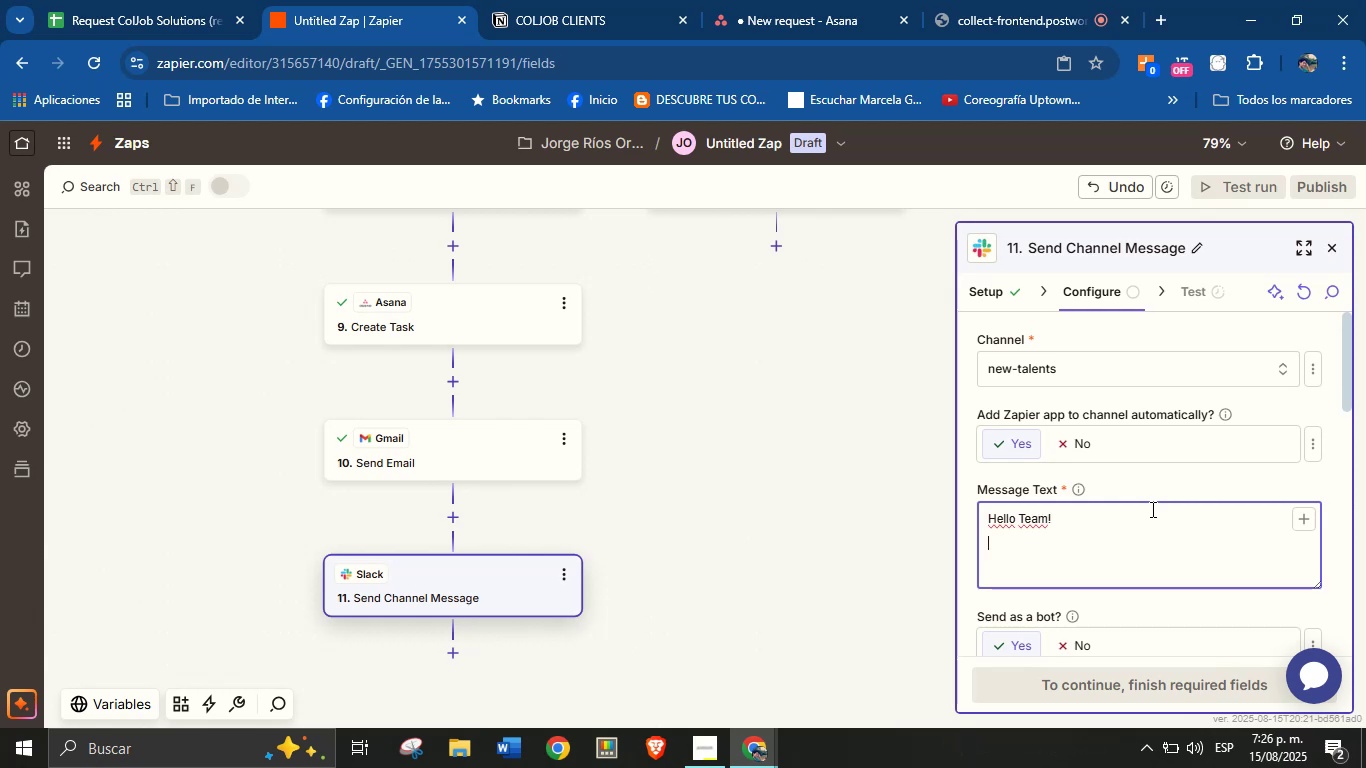 
wait(8.26)
 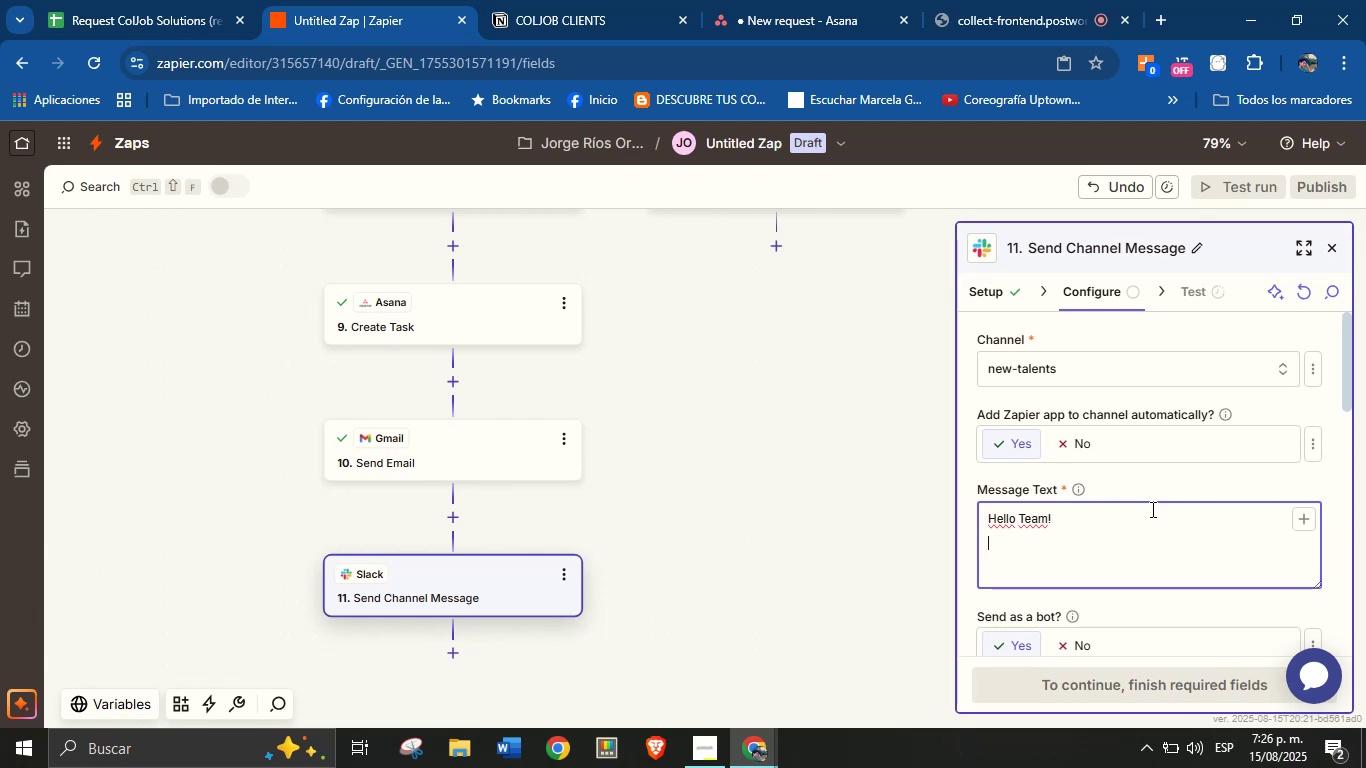 
type(There is a new service request.)
 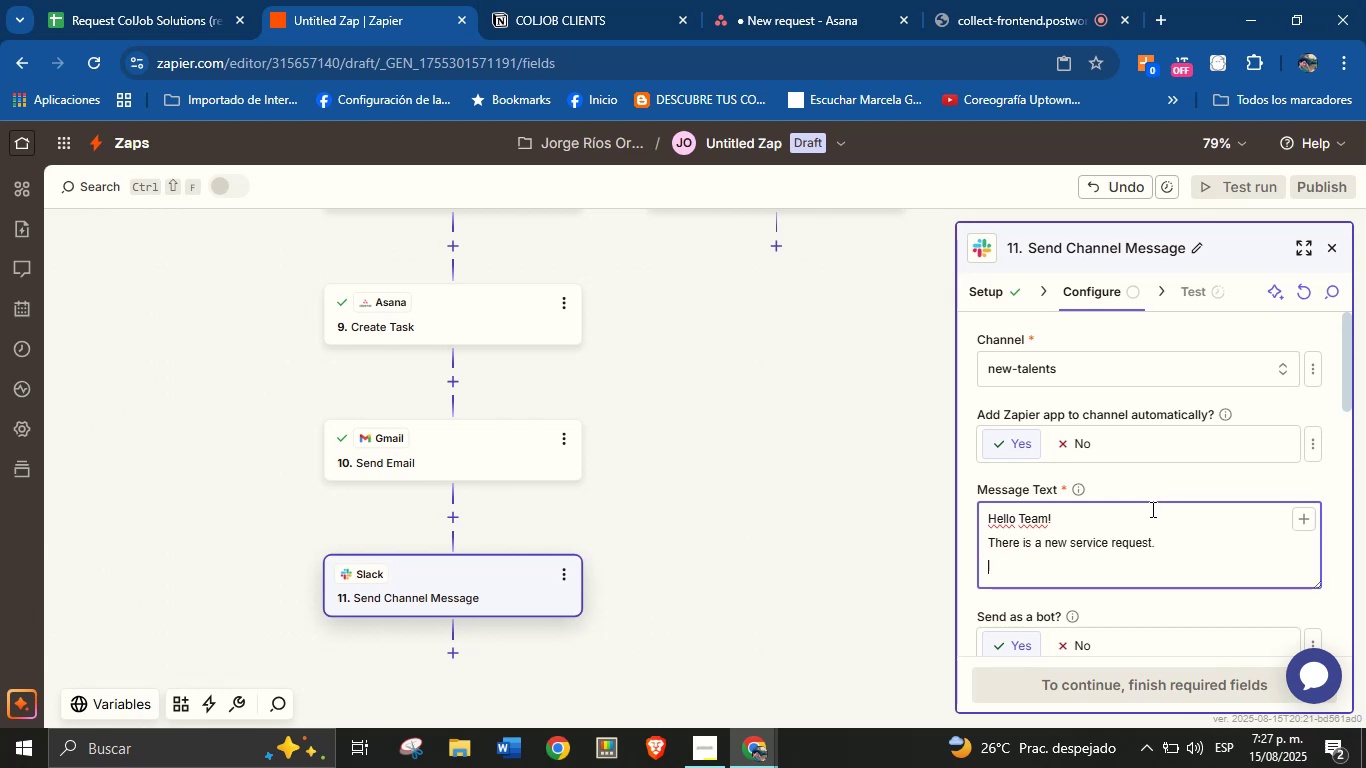 
key(Enter)
 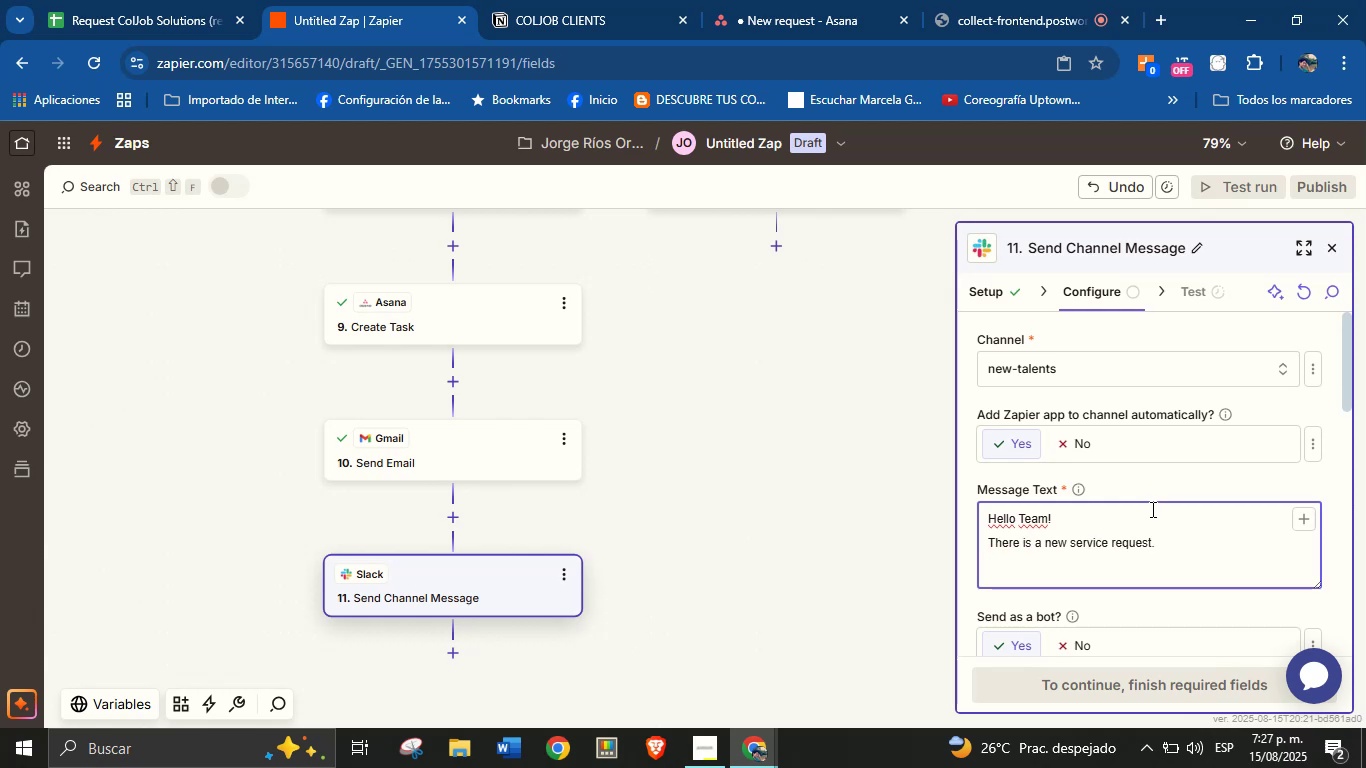 
type(View the details here>)
 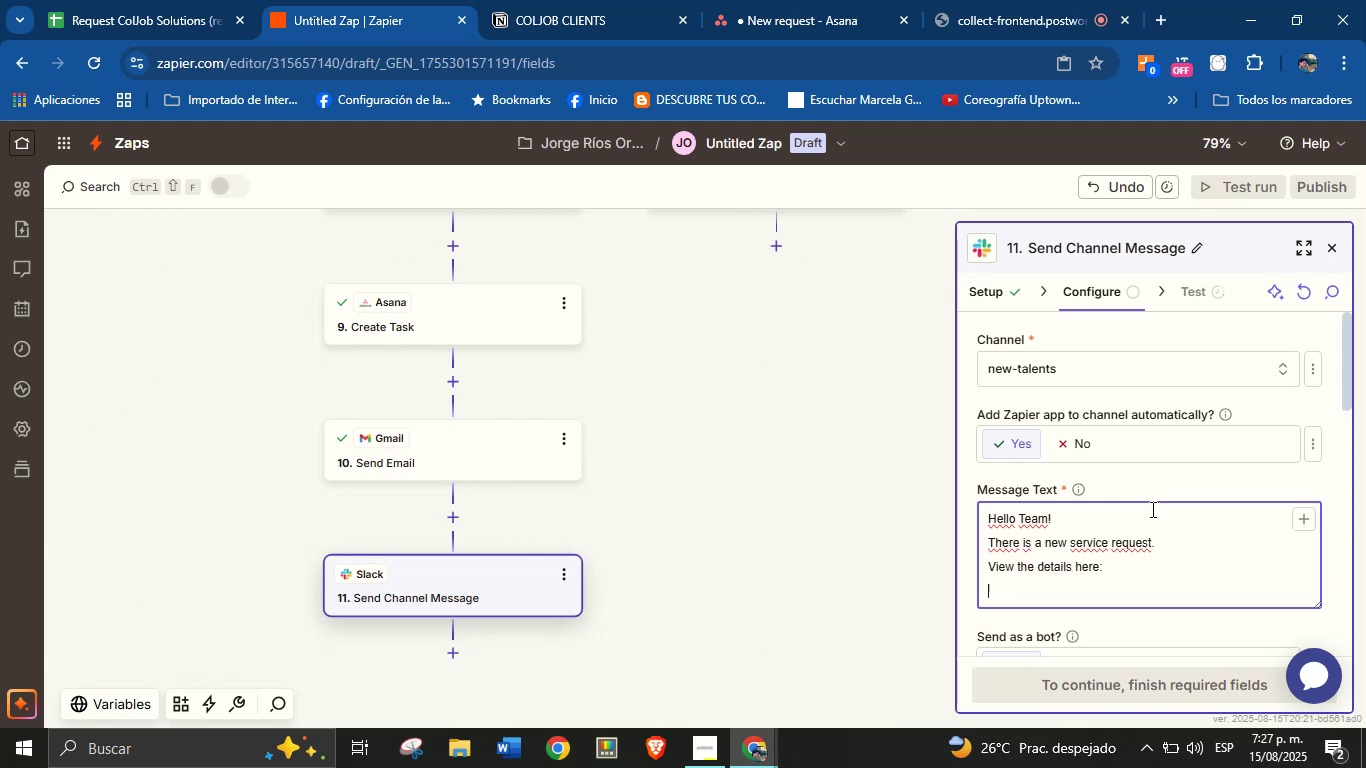 
key(Enter)
 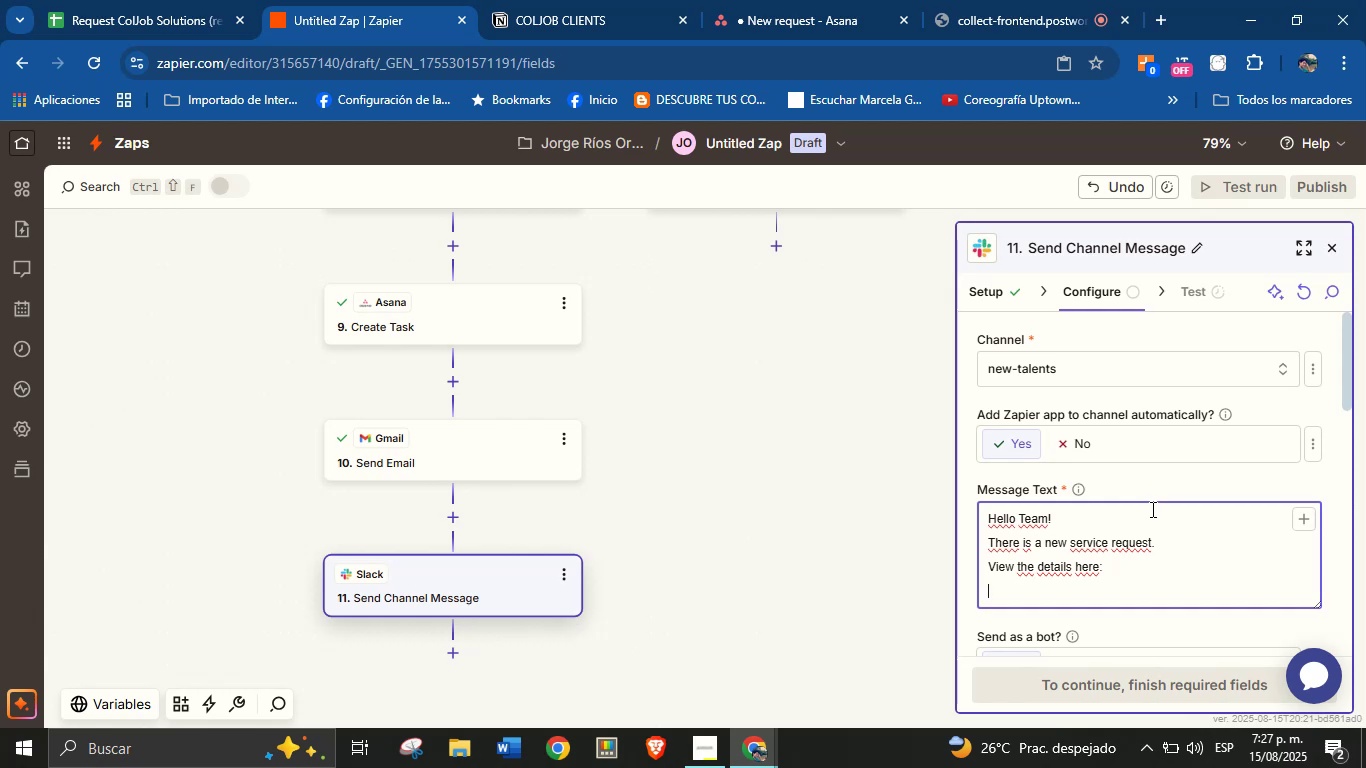 
wait(12.52)
 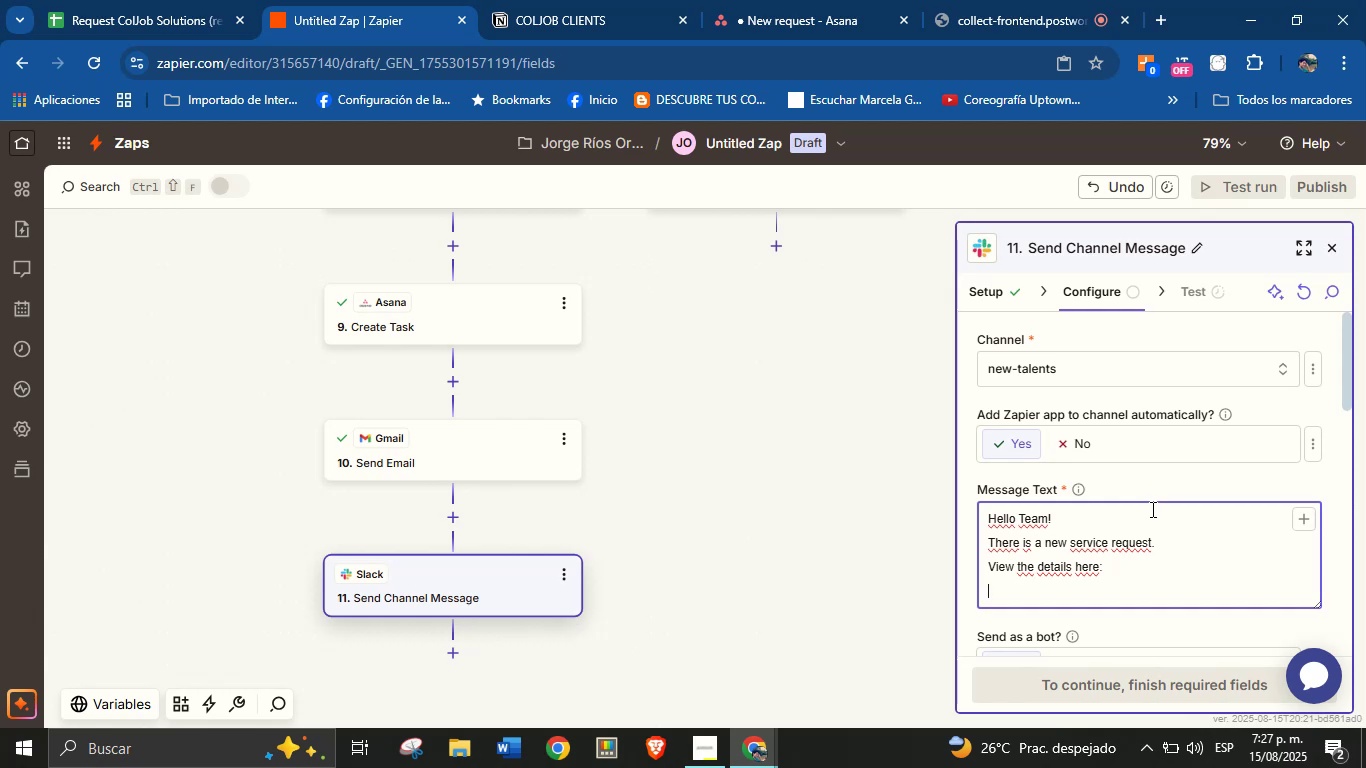 
left_click([1303, 518])
 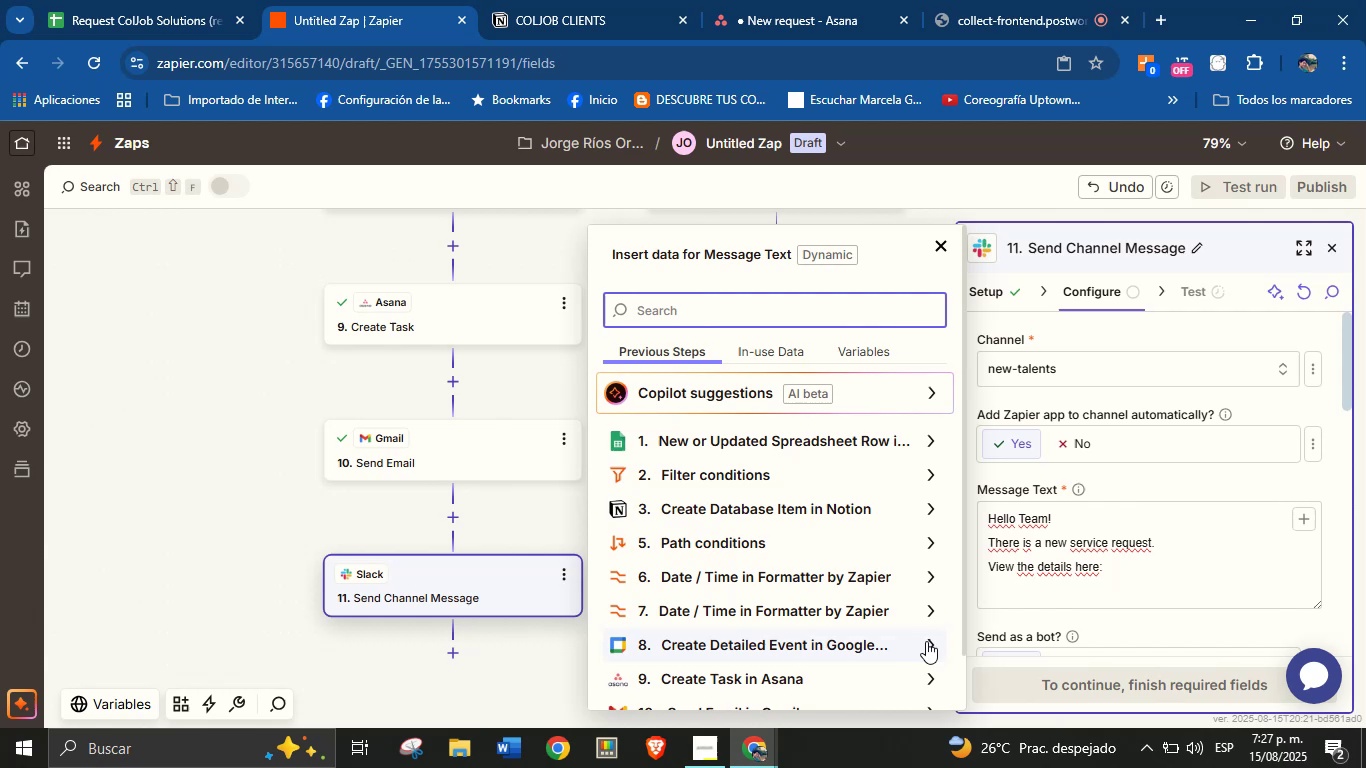 
left_click([997, 585])
 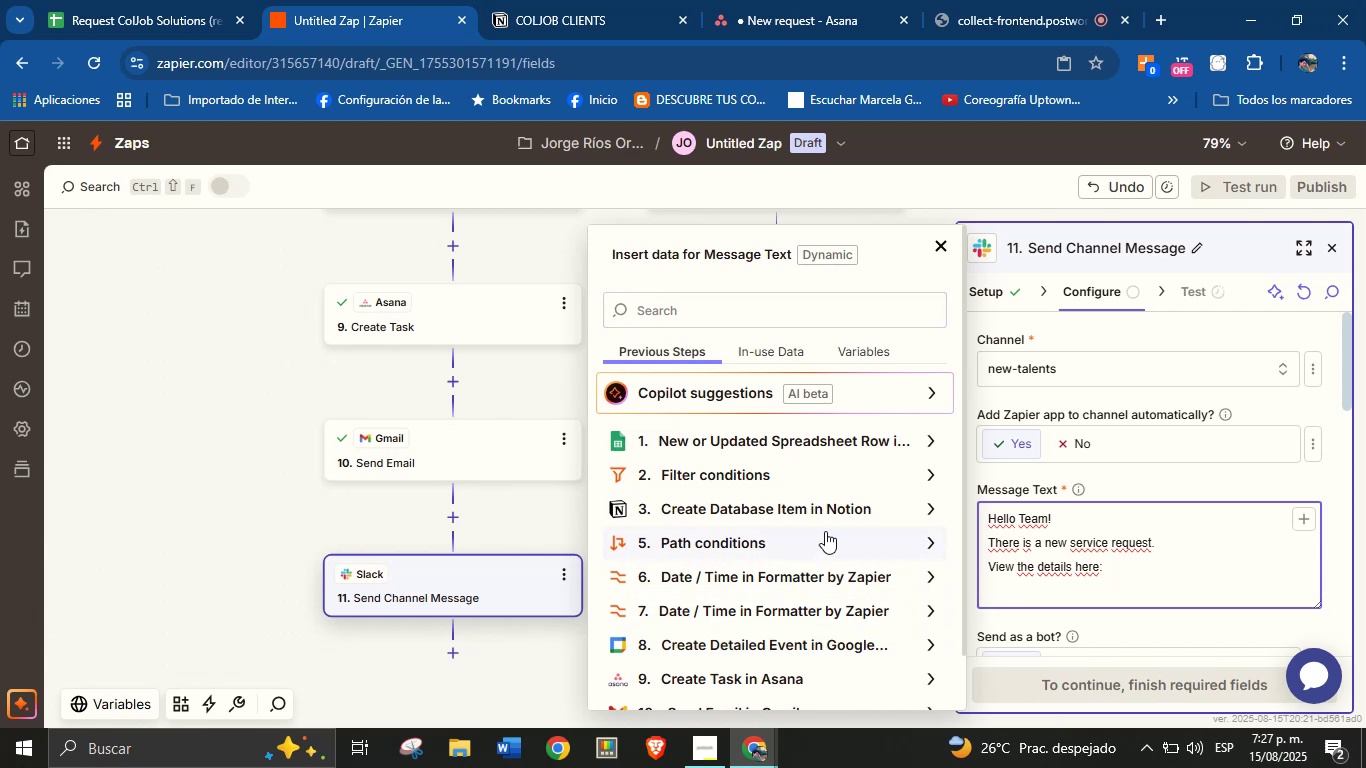 
scroll: coordinate [825, 531], scroll_direction: down, amount: 1.0
 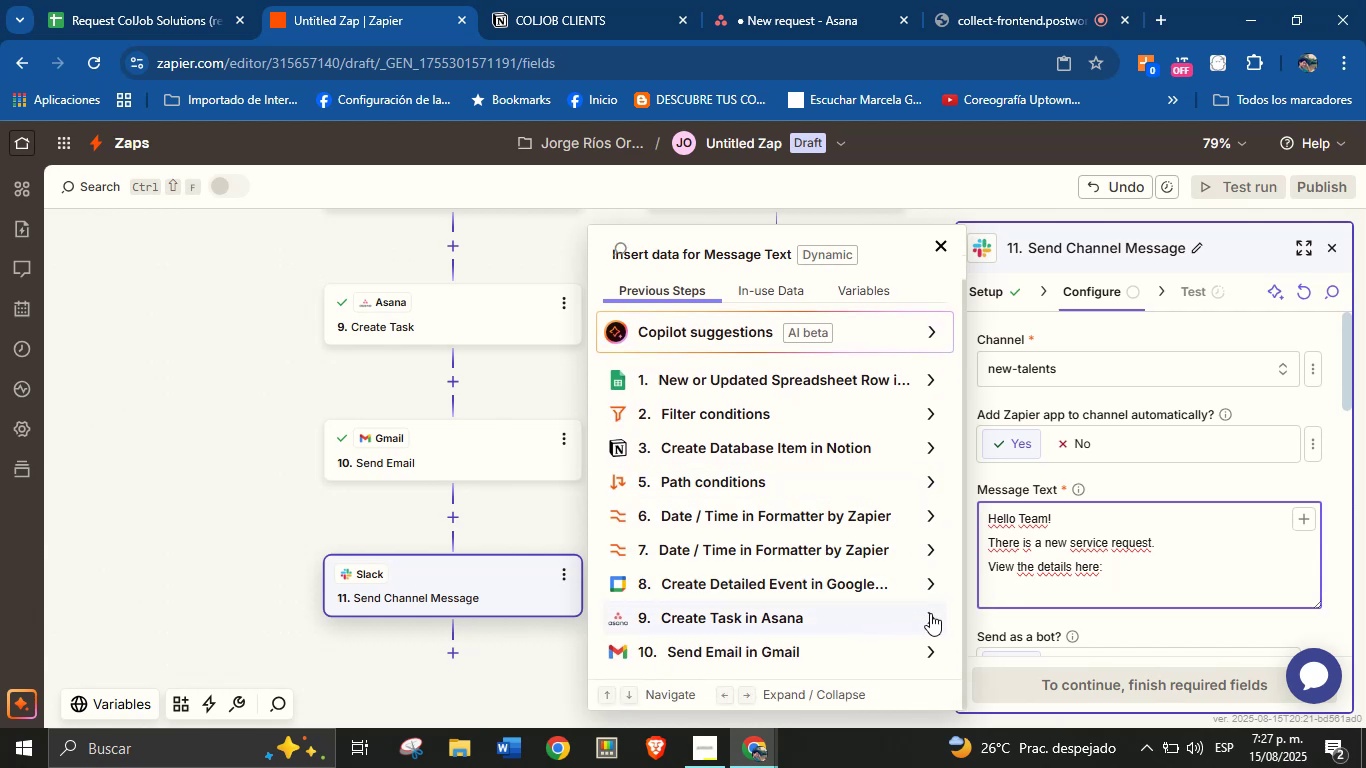 
left_click([930, 613])
 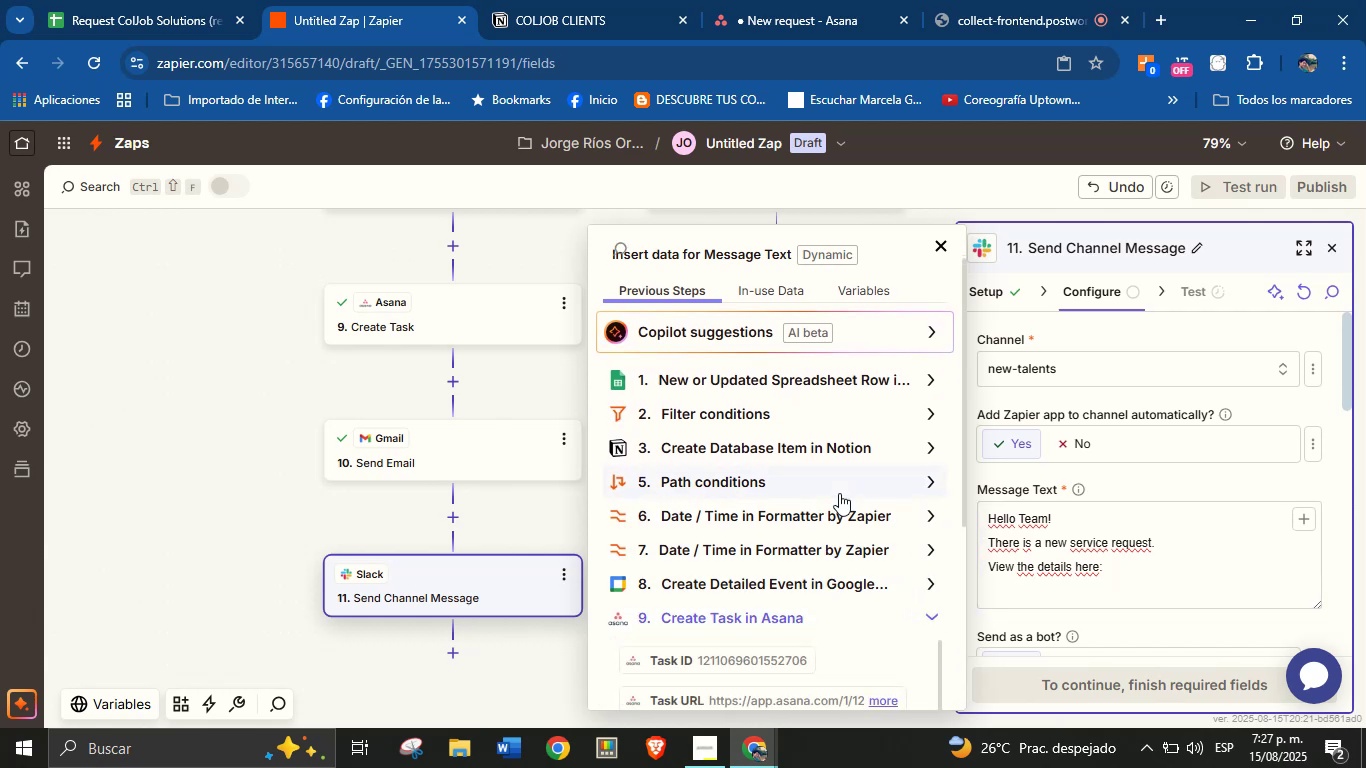 
scroll: coordinate [832, 500], scroll_direction: down, amount: 2.0
 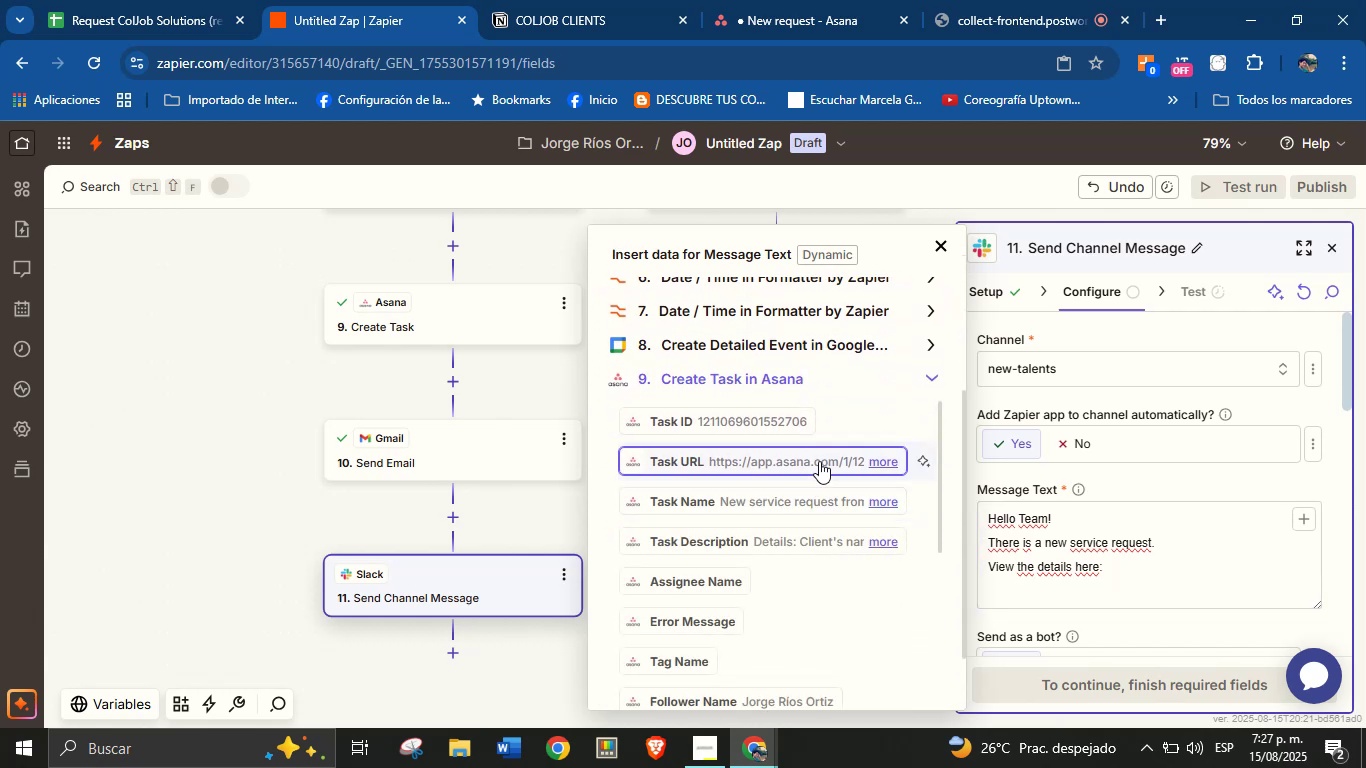 
left_click([819, 461])
 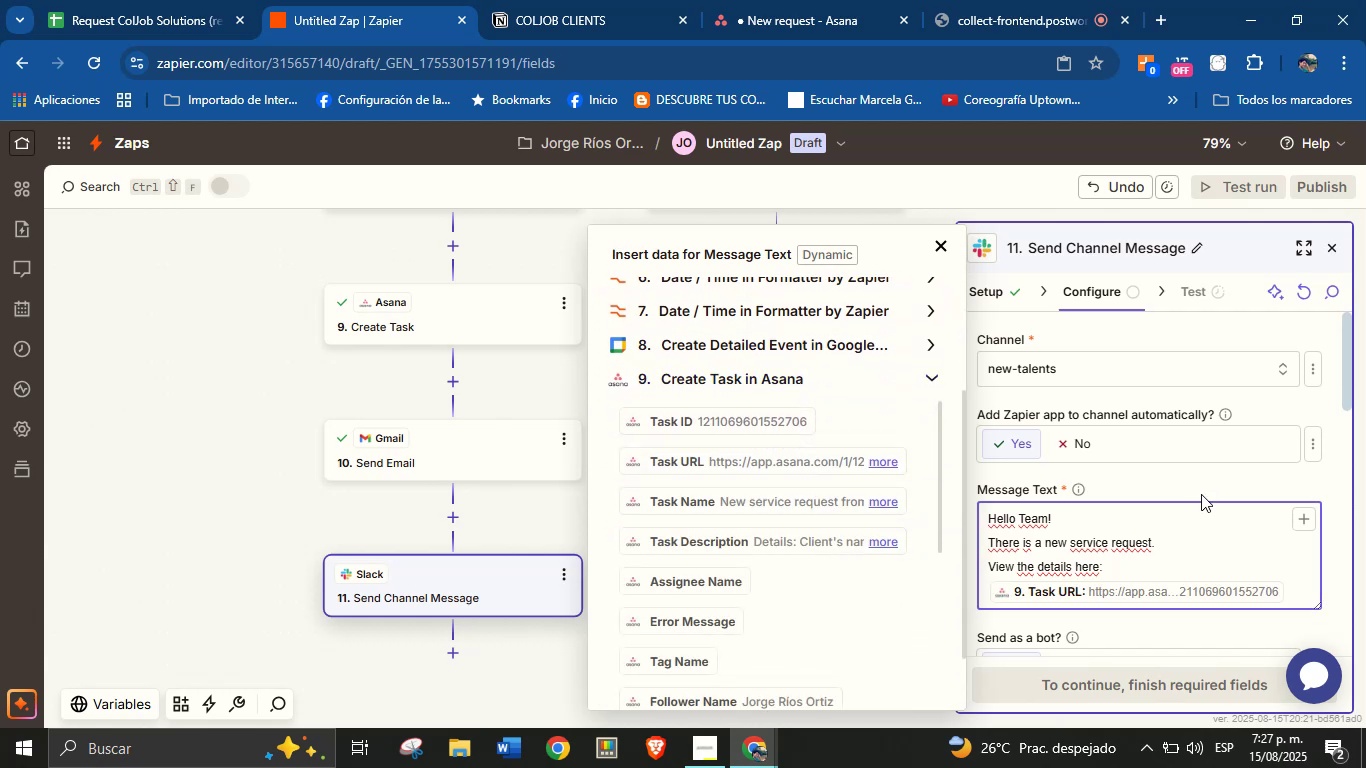 
left_click([1210, 480])
 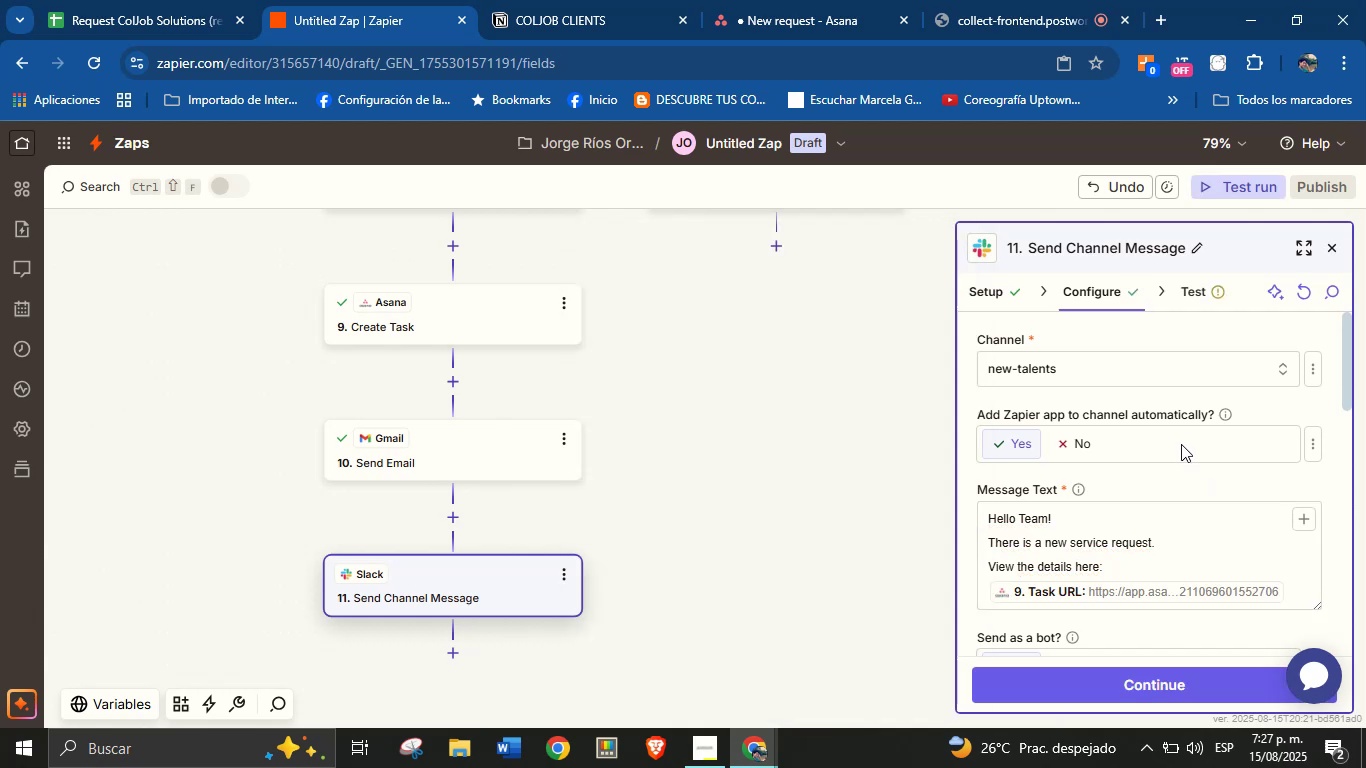 
scroll: coordinate [1181, 444], scroll_direction: down, amount: 3.0
 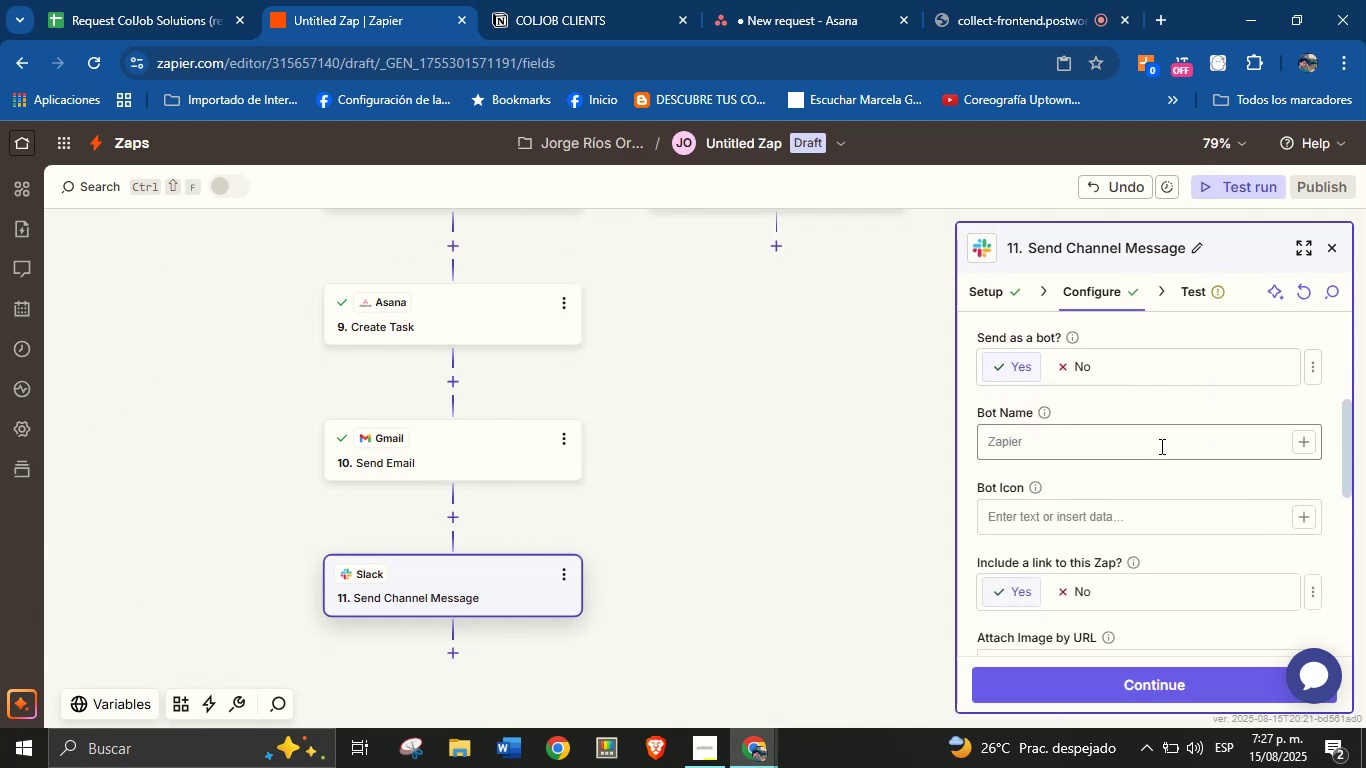 
left_click([1160, 446])
 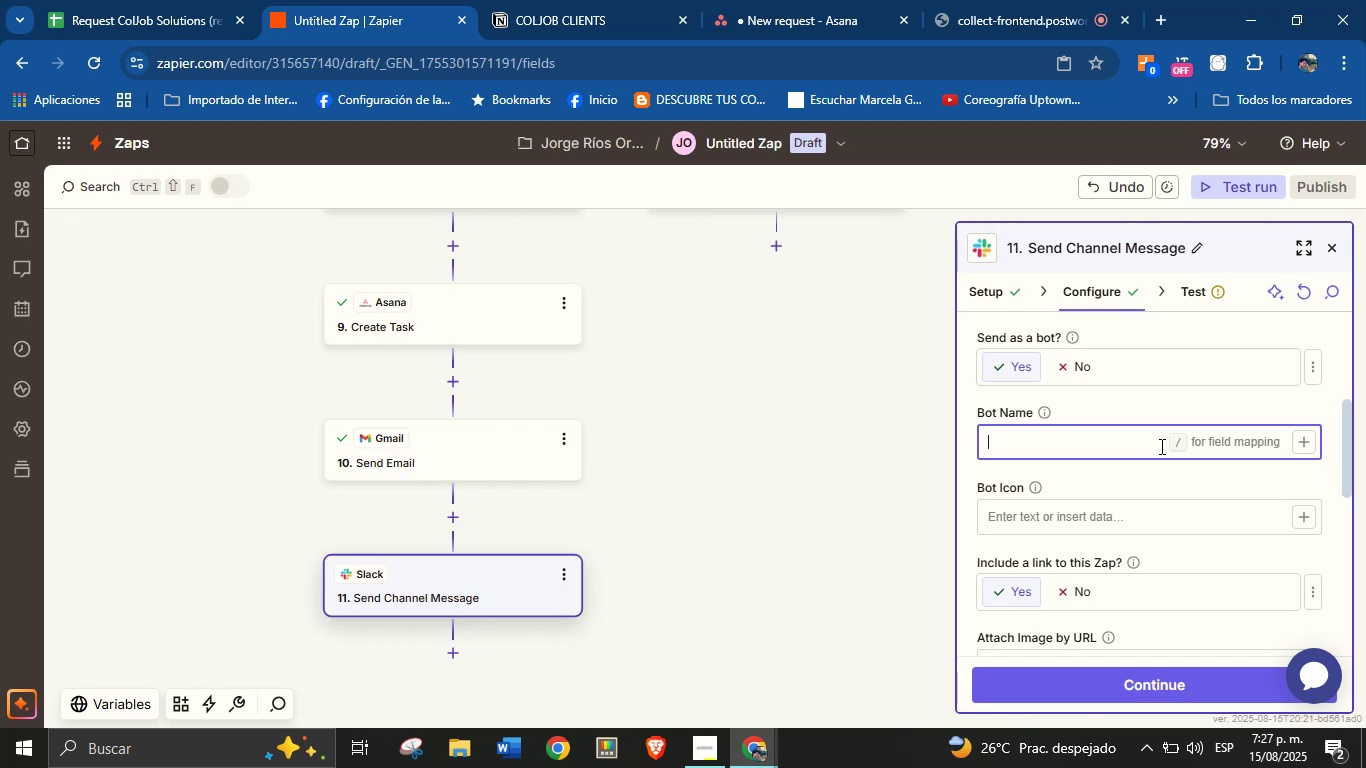 
type(Orenji from ColJob)
 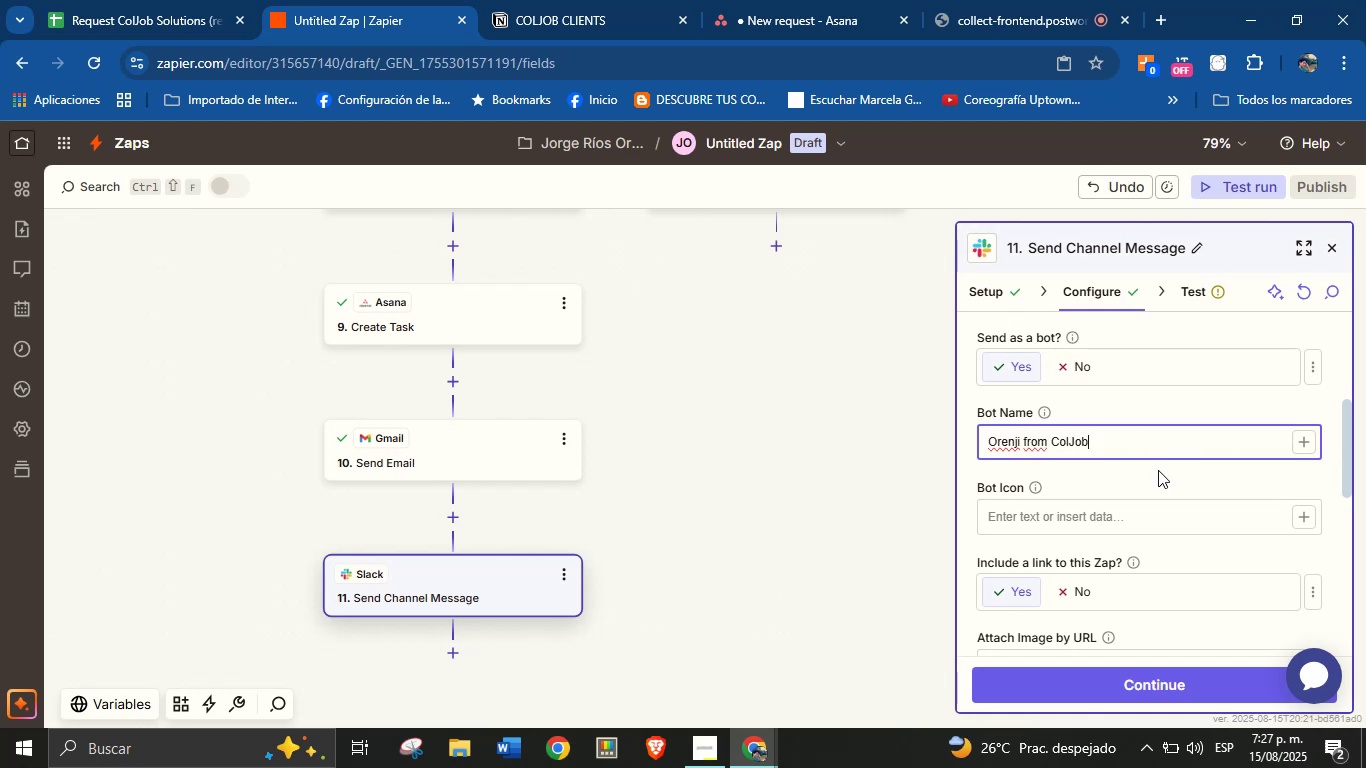 
left_click([1160, 472])
 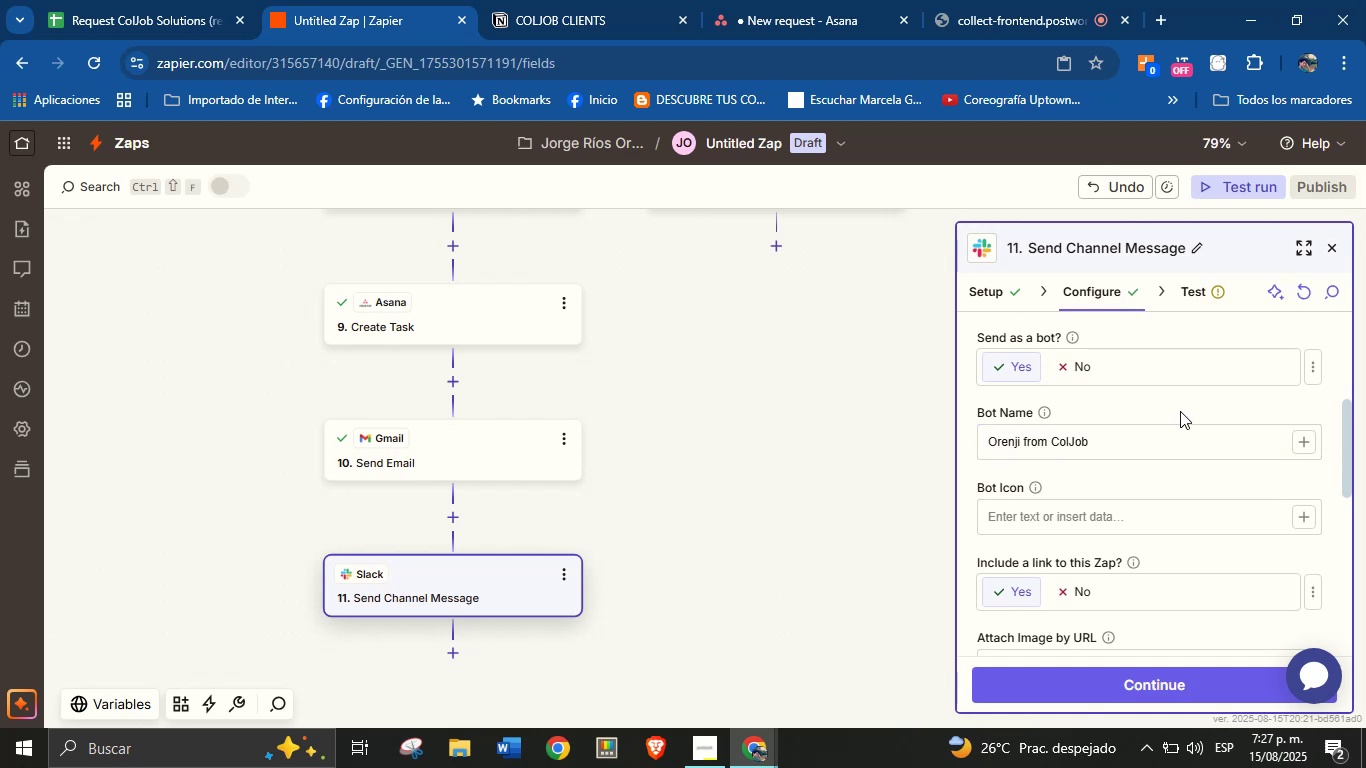 
scroll: coordinate [1180, 462], scroll_direction: down, amount: 6.0
 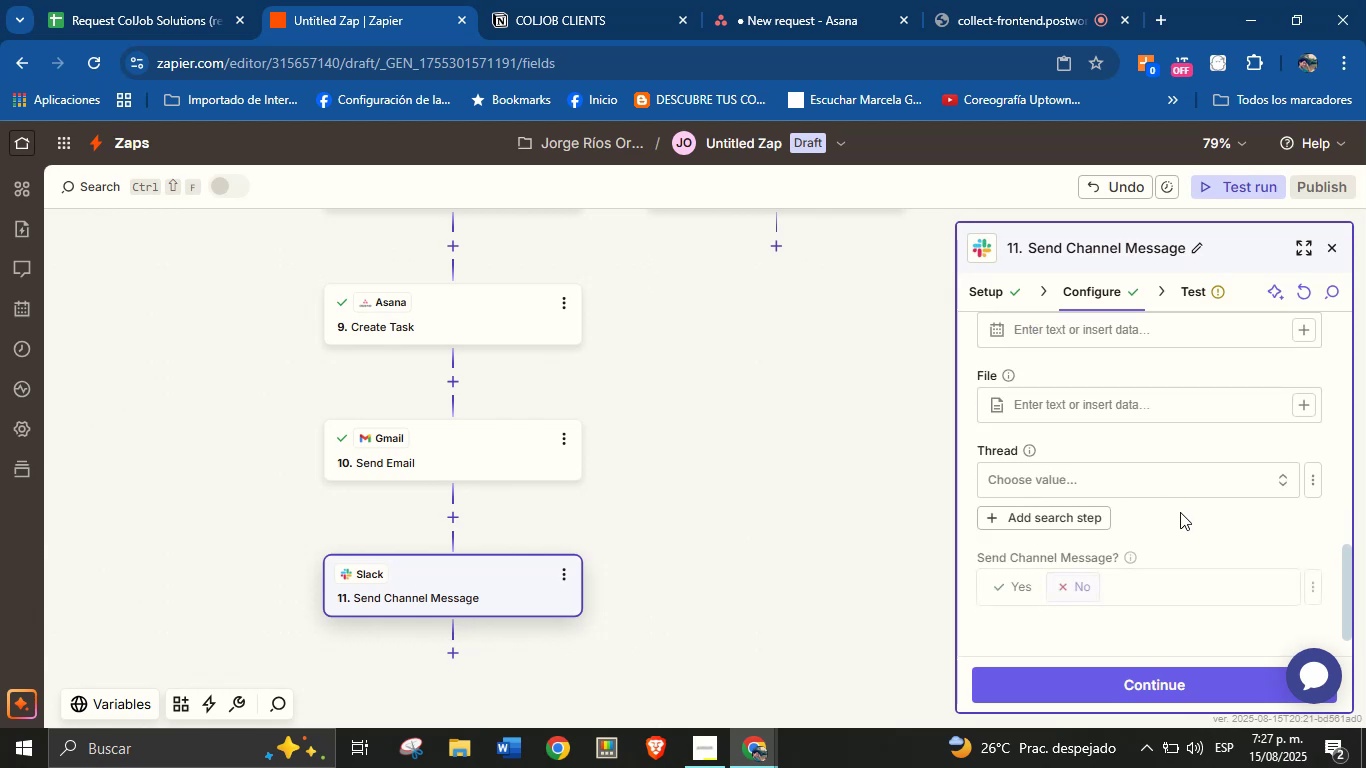 
scroll: coordinate [1180, 512], scroll_direction: up, amount: 1.0
 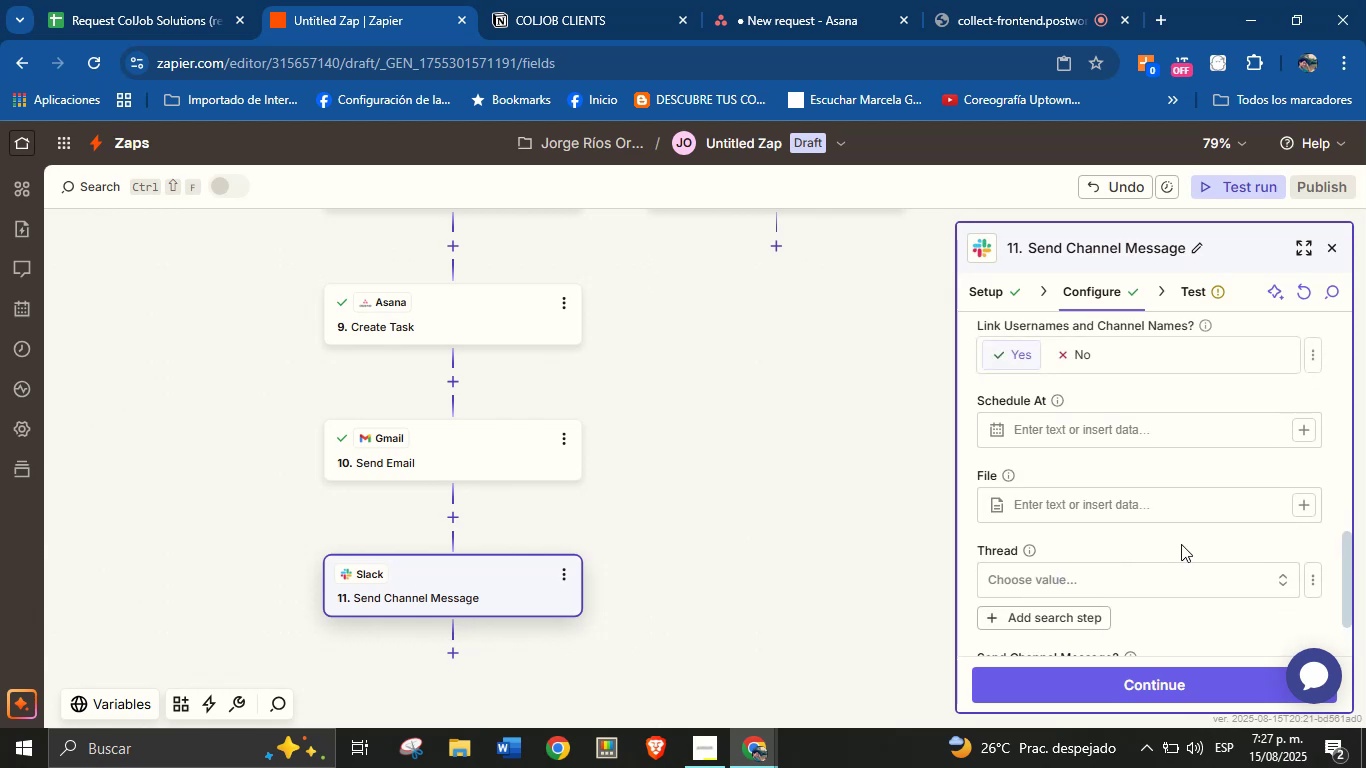 
scroll: coordinate [1181, 553], scroll_direction: down, amount: 1.0
 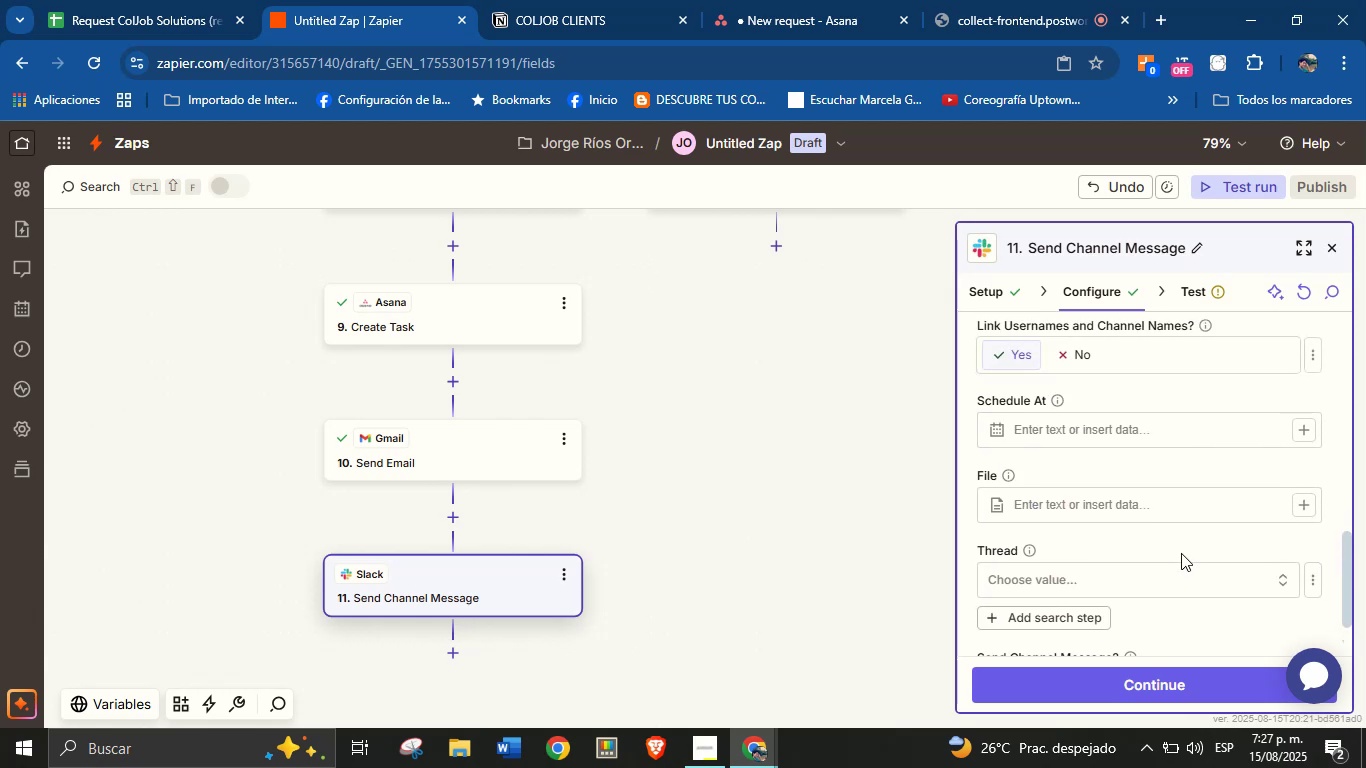 
left_click([1181, 553])
 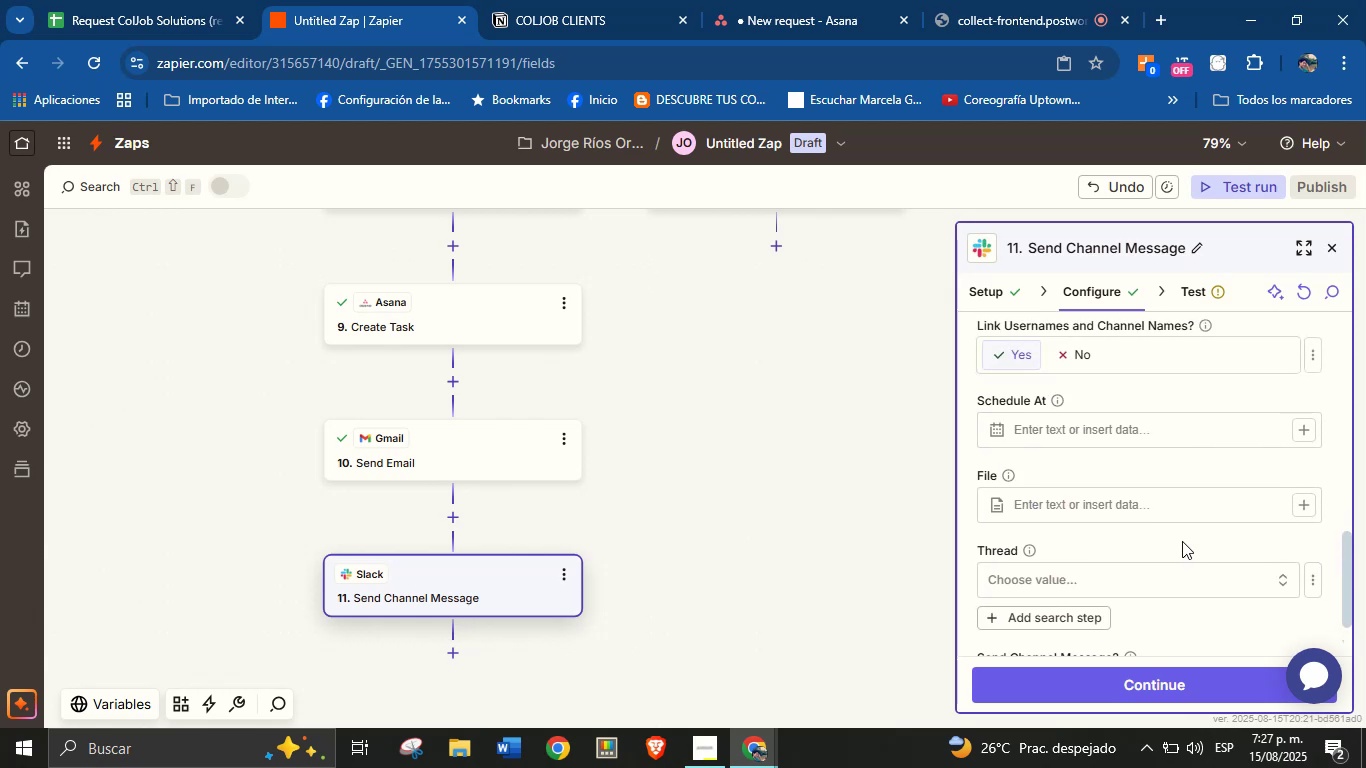 
scroll: coordinate [1191, 541], scroll_direction: down, amount: 4.0
 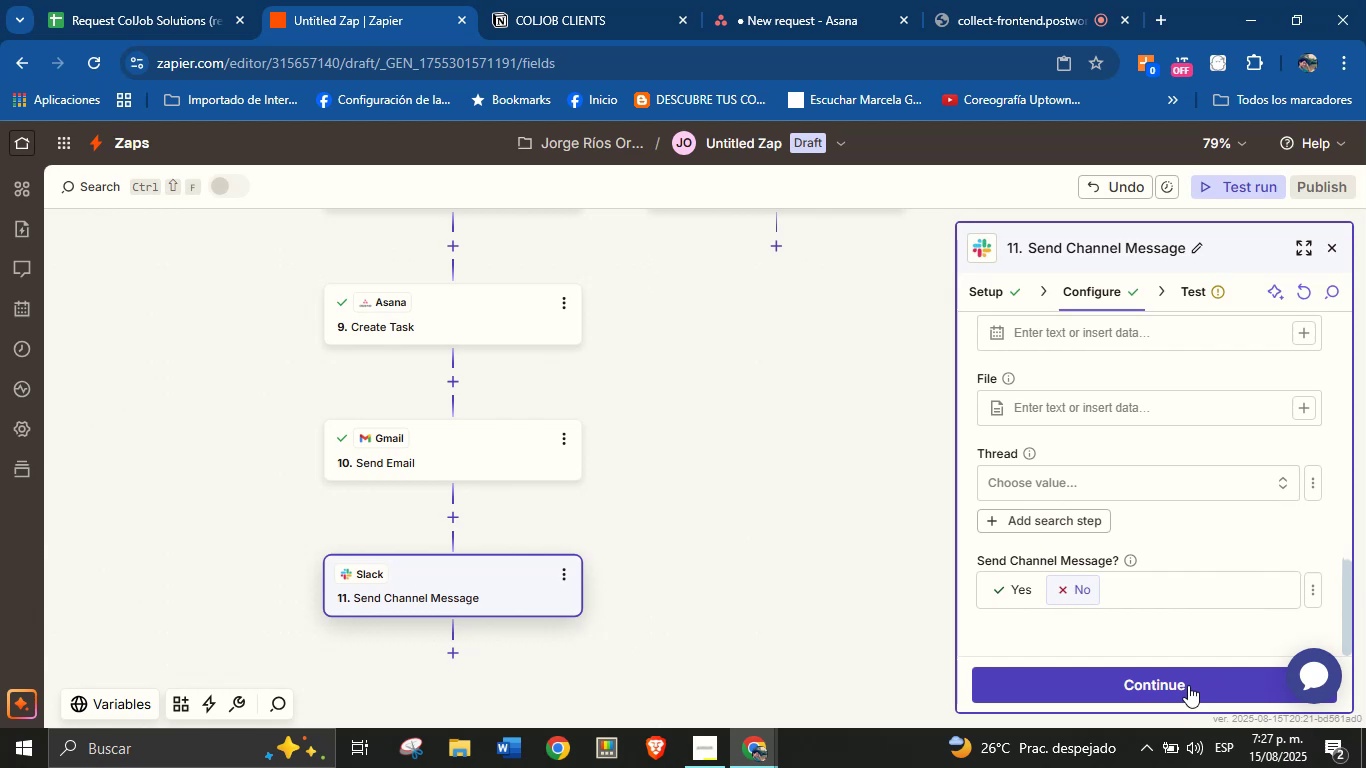 
left_click([1188, 685])
 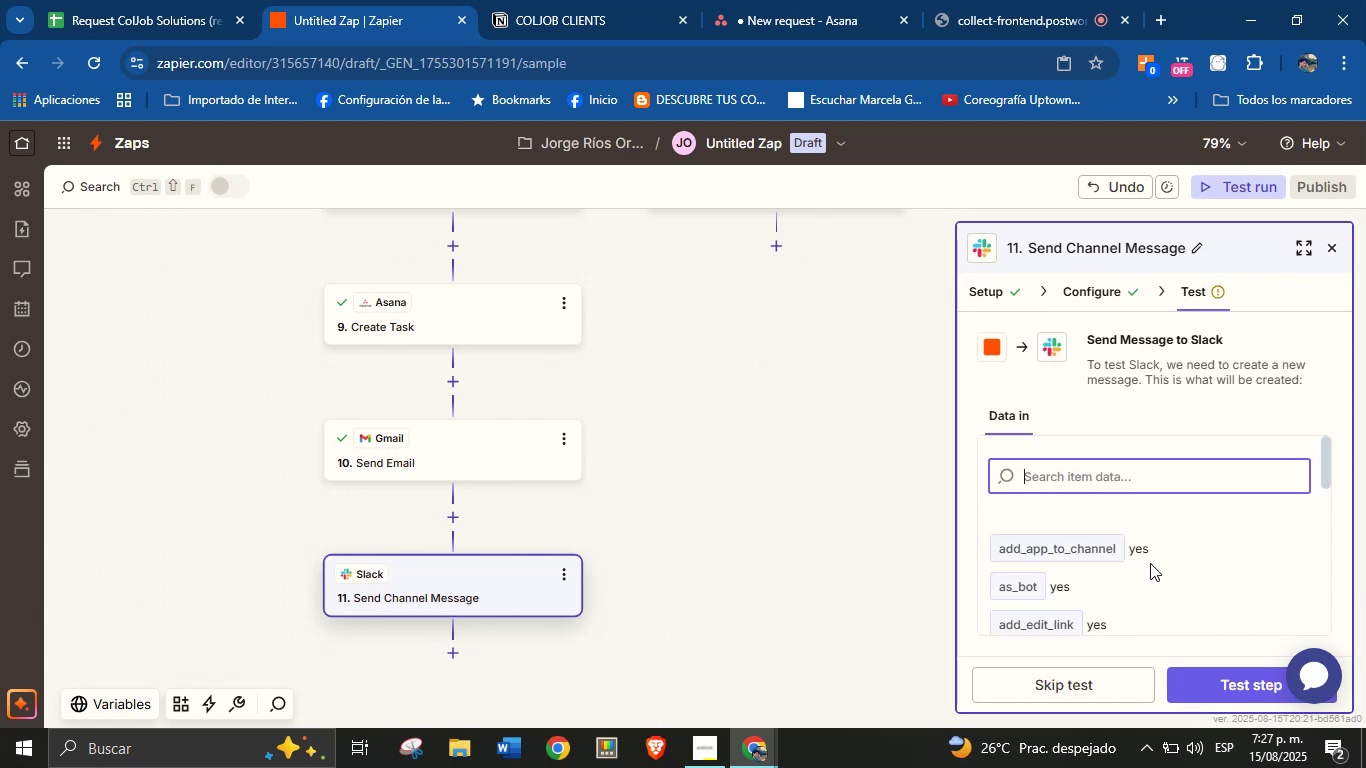 
scroll: coordinate [1165, 524], scroll_direction: down, amount: 1.0
 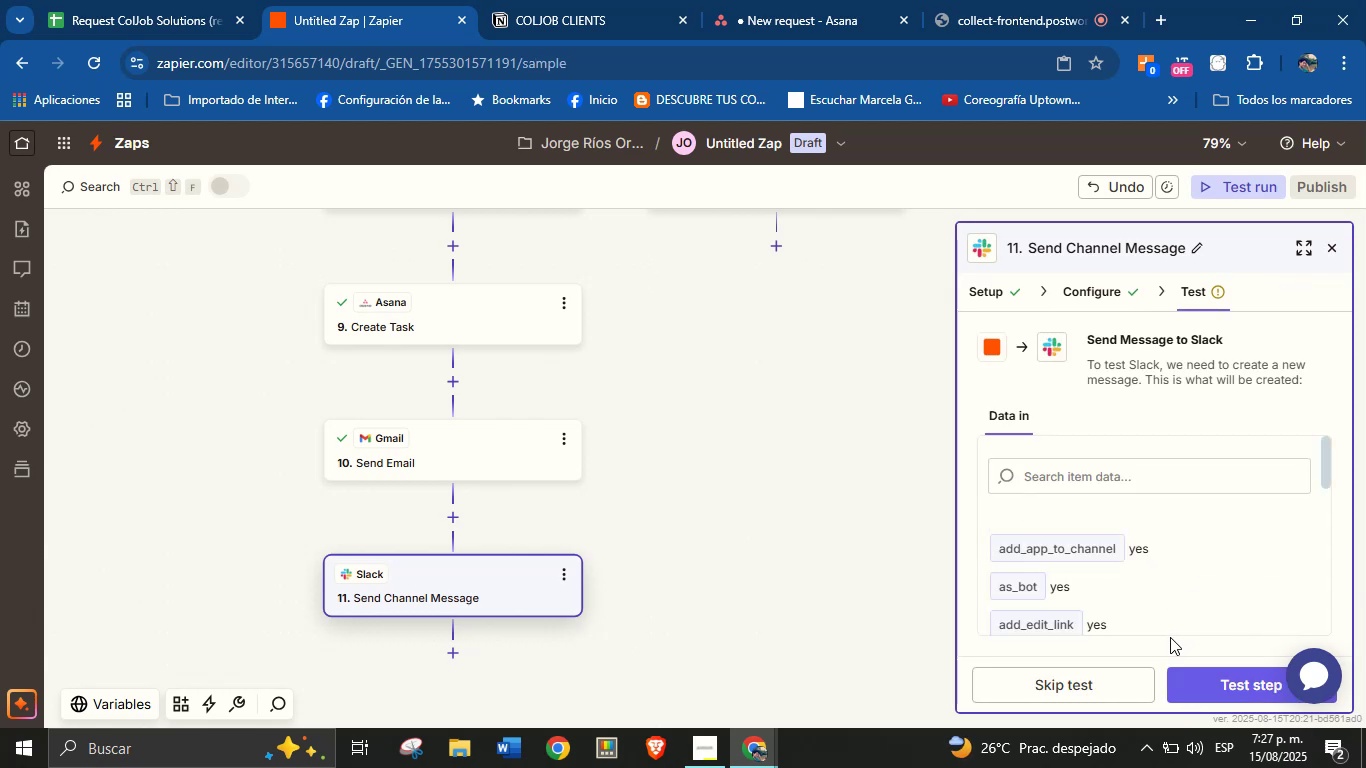 
wait(5.73)
 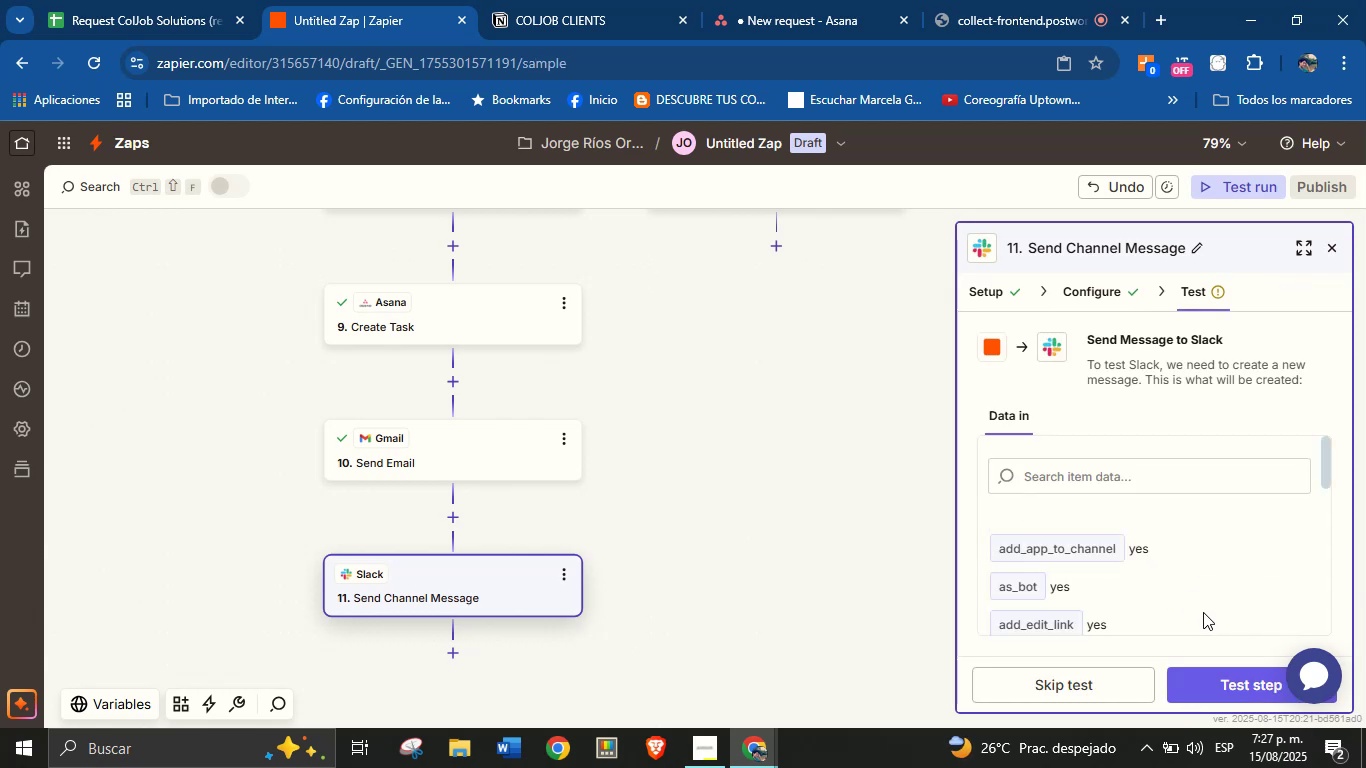 
left_click([1200, 697])
 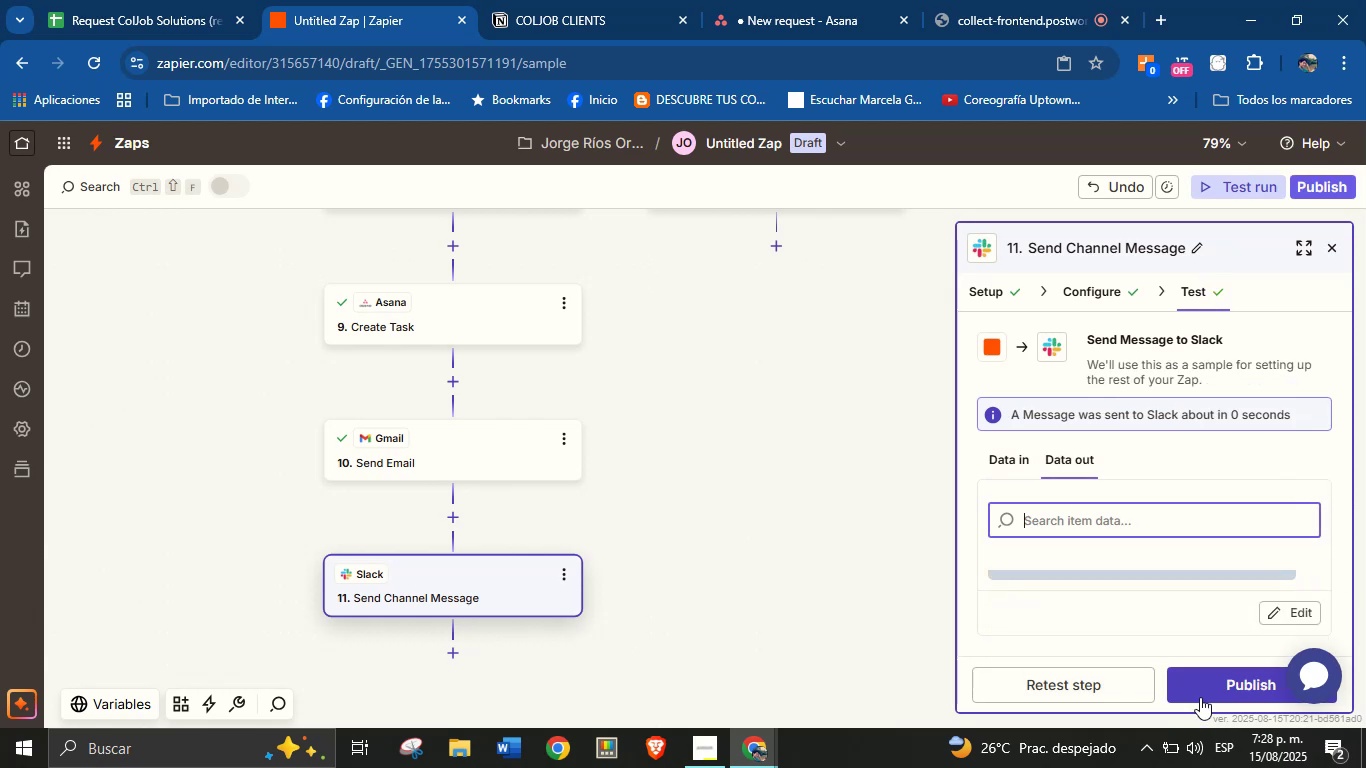 
wait(15.61)
 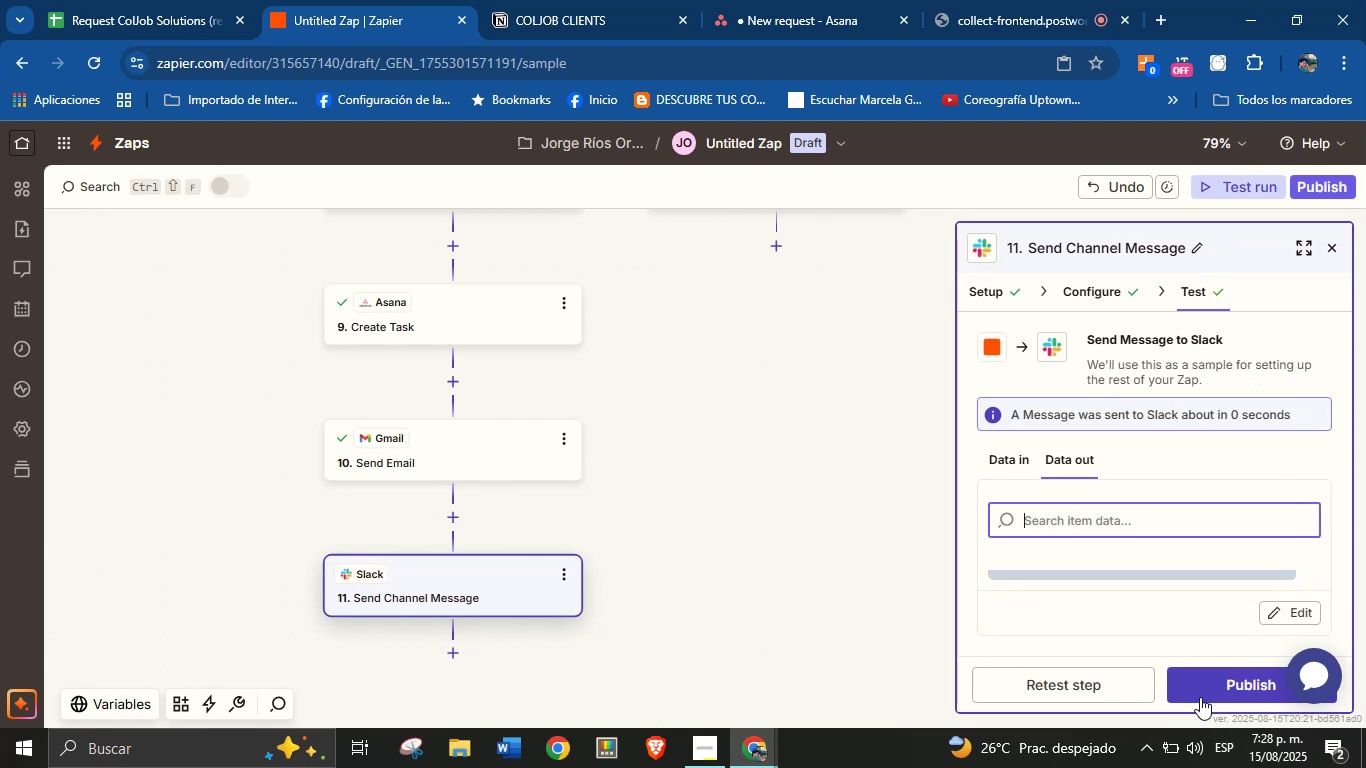 
left_click_drag(start_coordinate=[759, 538], to_coordinate=[768, 479])
 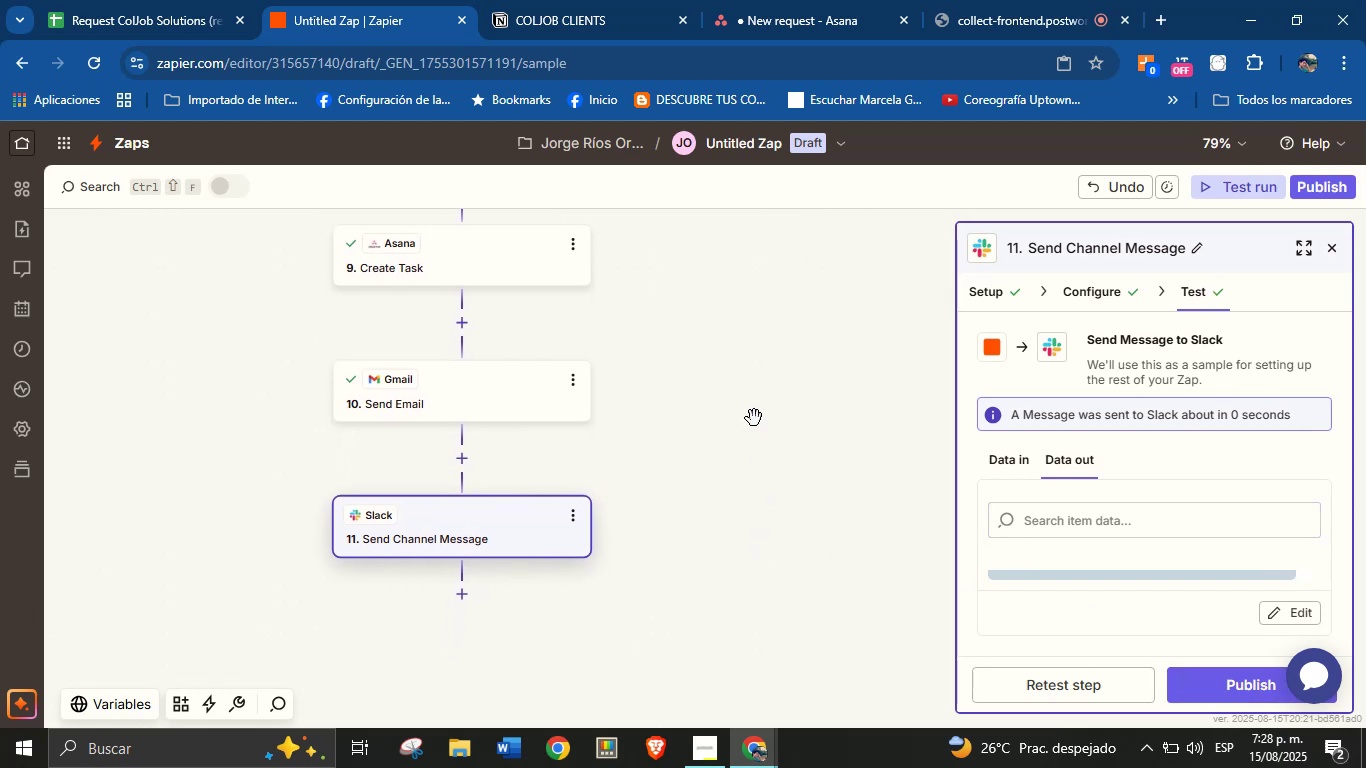 
left_click_drag(start_coordinate=[754, 403], to_coordinate=[655, 613])
 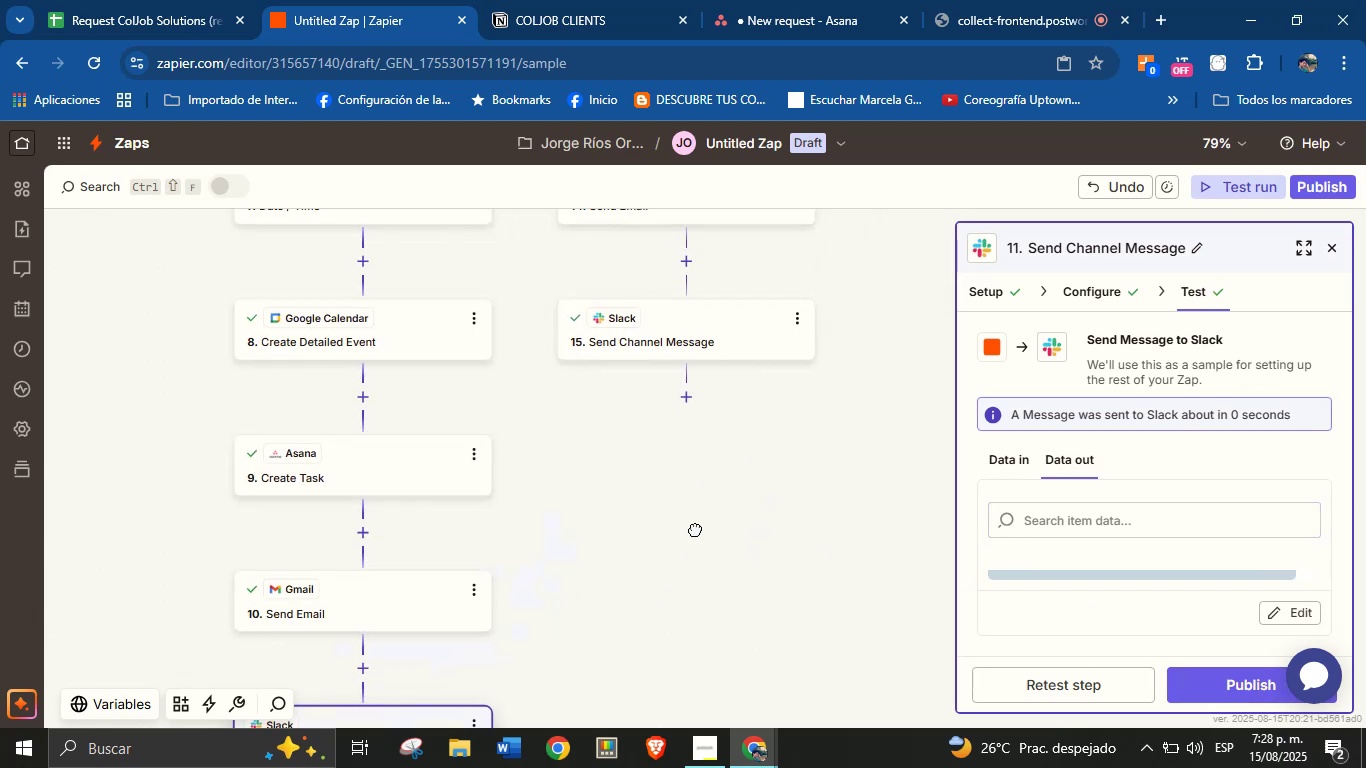 
left_click_drag(start_coordinate=[704, 515], to_coordinate=[566, 643])
 